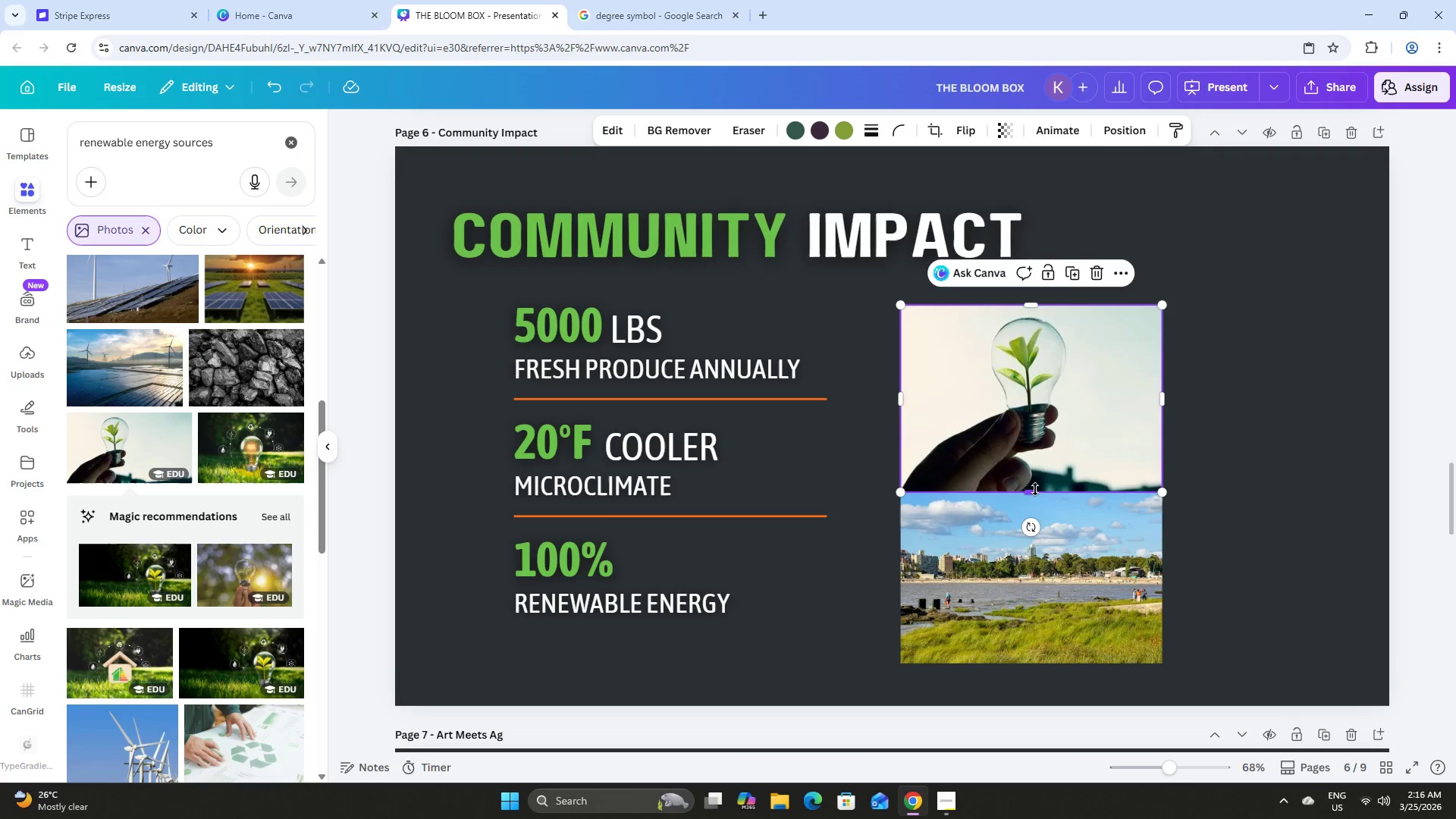 
left_click_drag(start_coordinate=[1035, 489], to_coordinate=[1037, 481])
 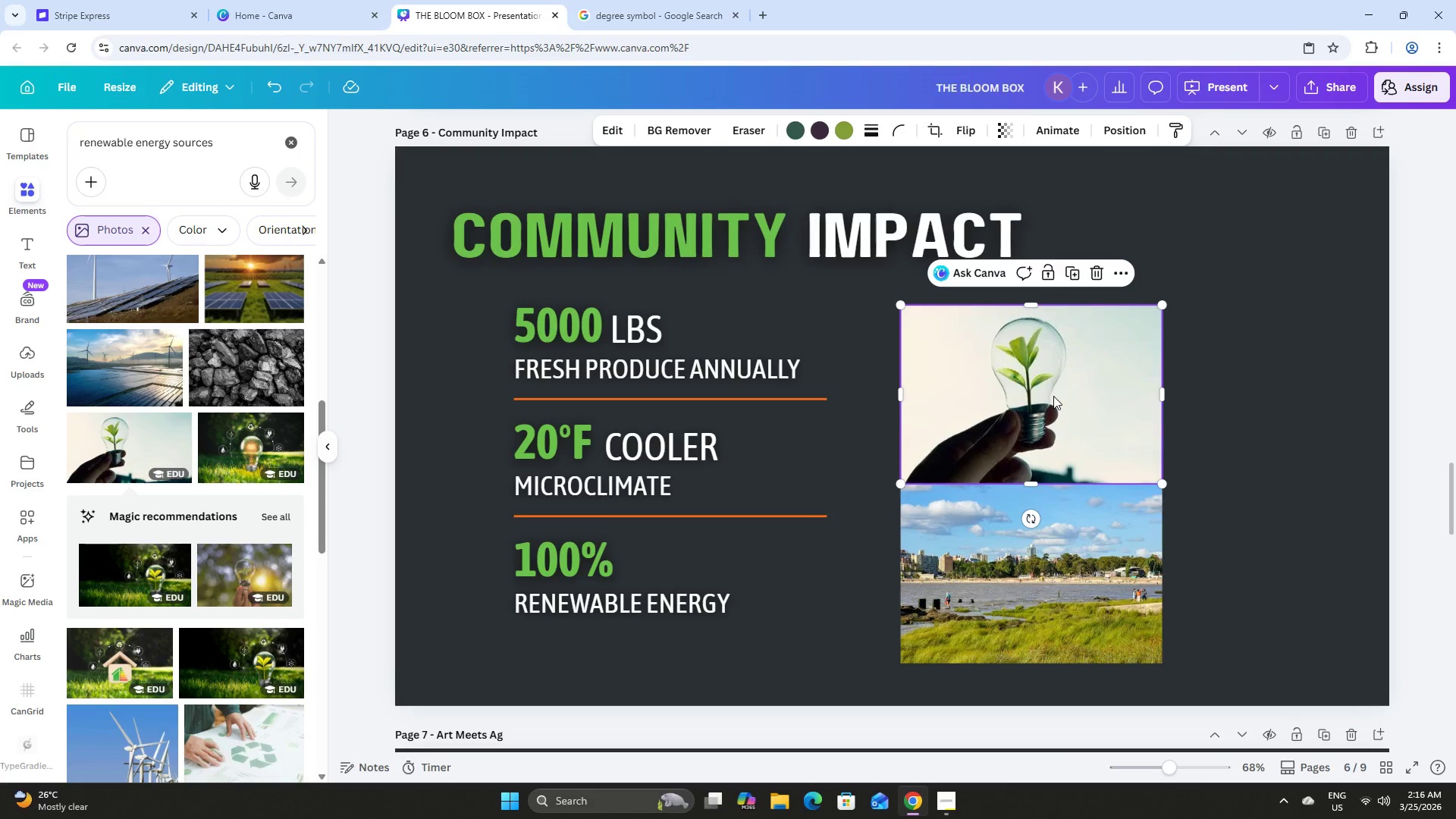 
double_click([1053, 396])
 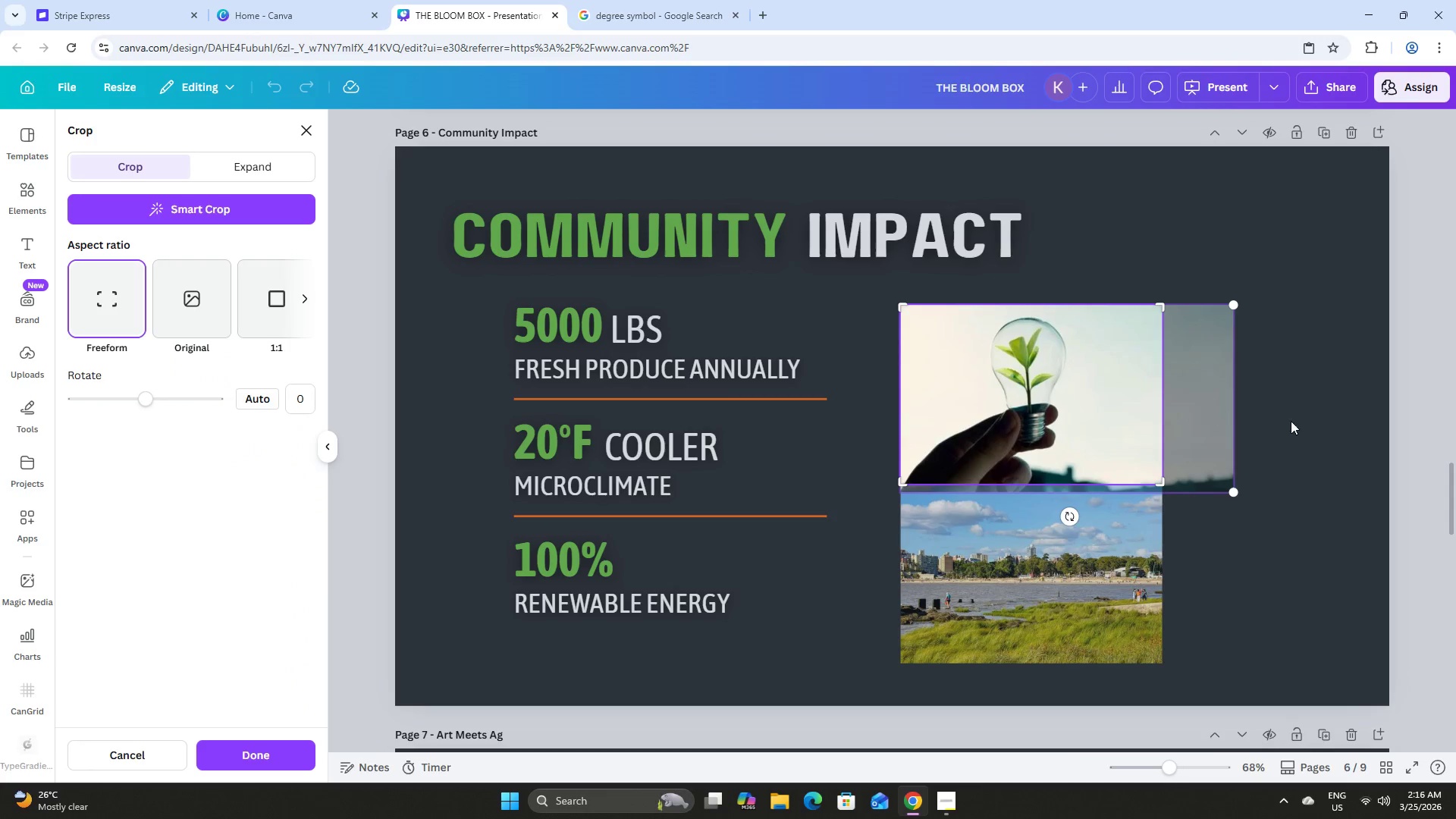 
left_click([1307, 422])
 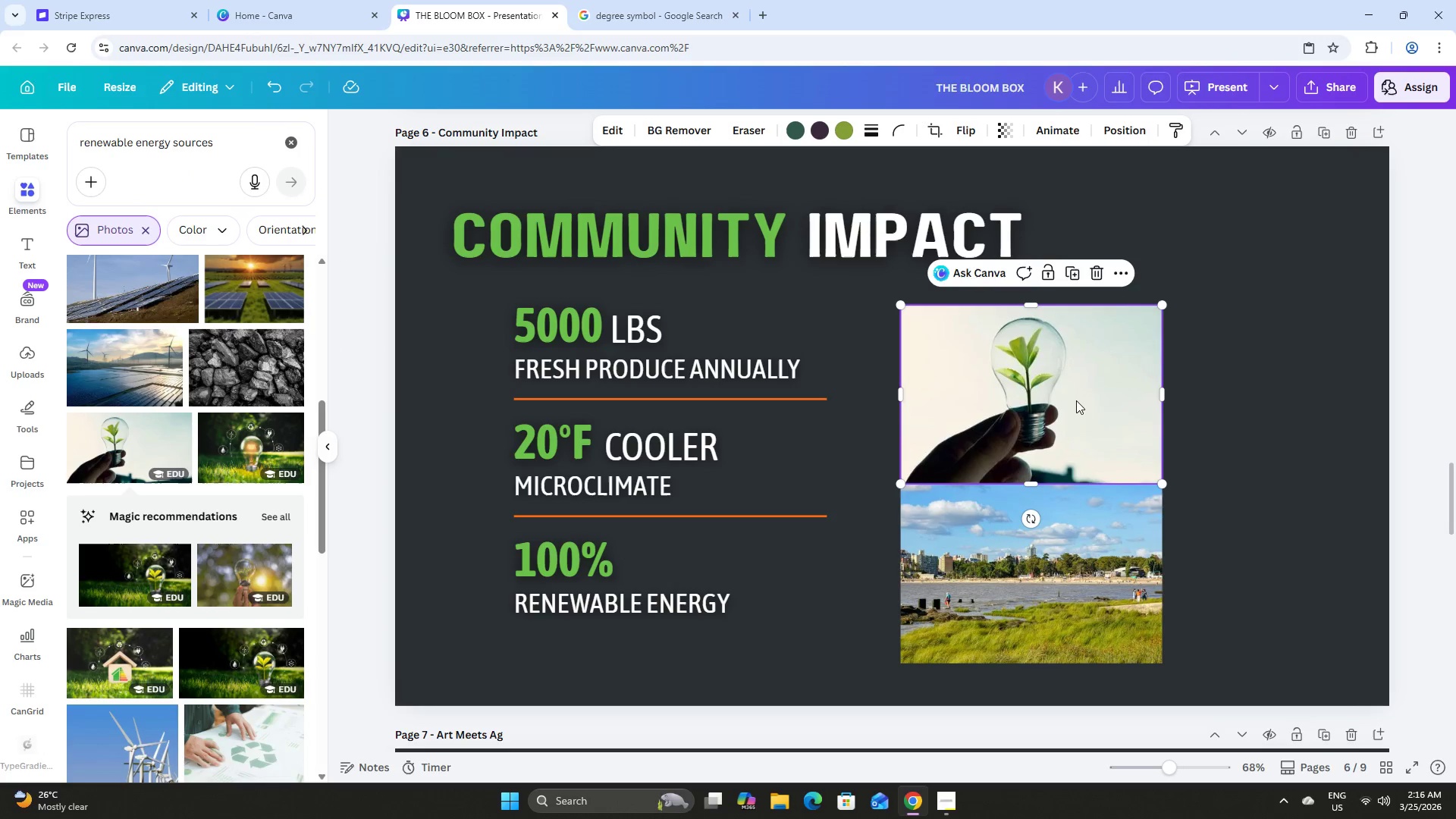 
left_click_drag(start_coordinate=[1074, 400], to_coordinate=[1303, 484])
 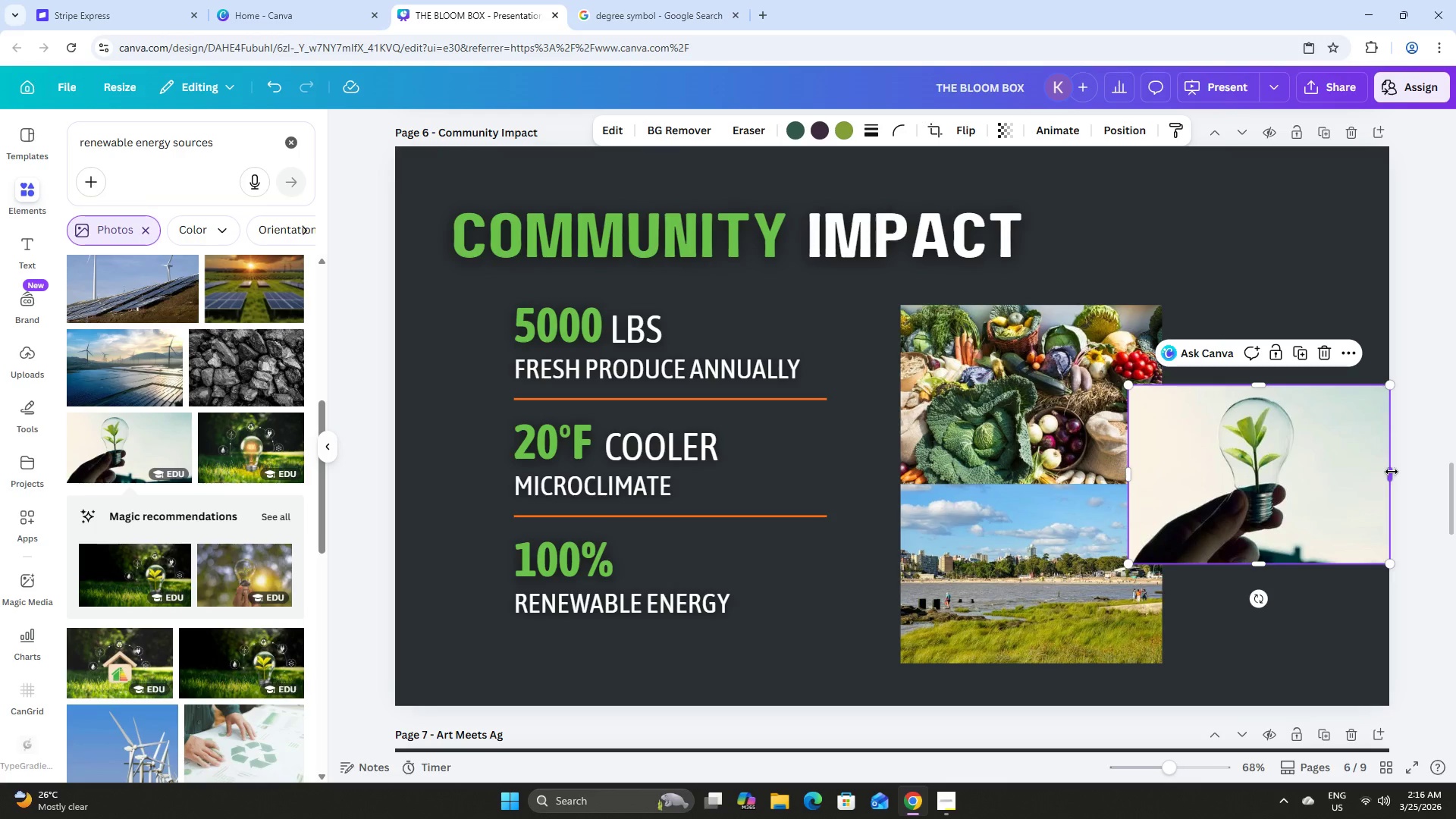 
left_click_drag(start_coordinate=[1392, 472], to_coordinate=[1351, 475])
 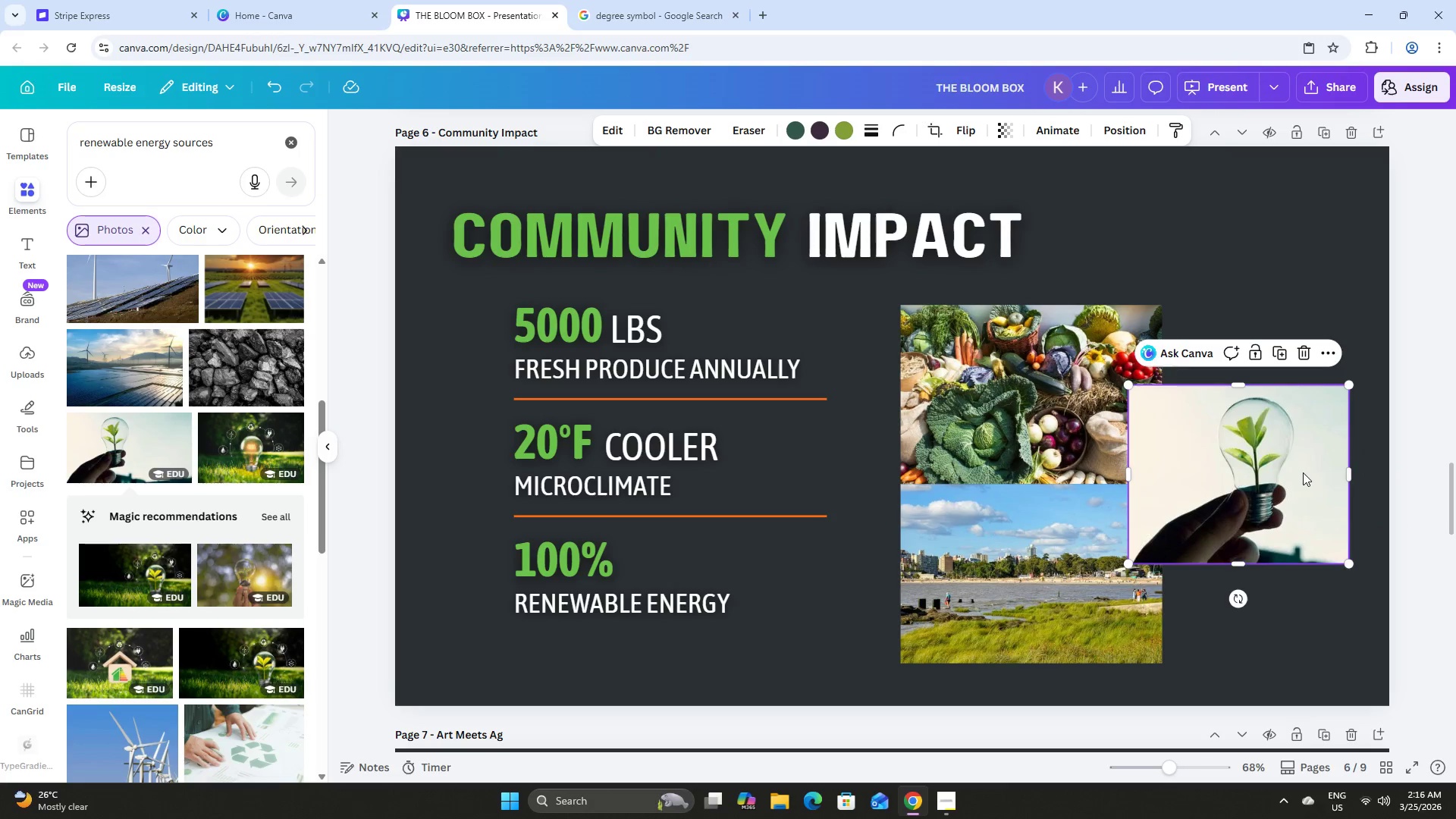 
left_click_drag(start_coordinate=[1300, 472], to_coordinate=[1342, 471])
 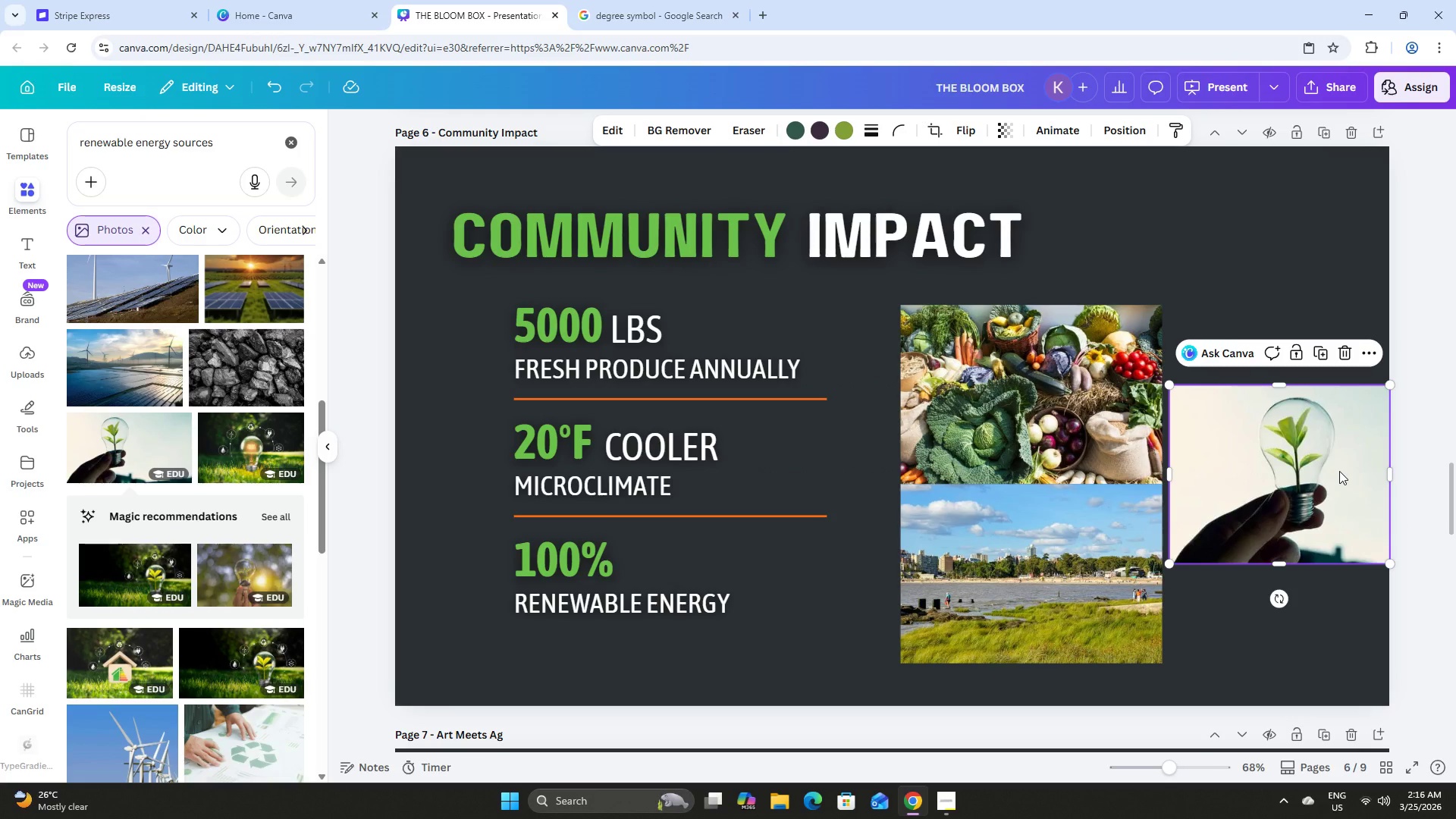 
left_click_drag(start_coordinate=[1339, 471], to_coordinate=[1340, 480])
 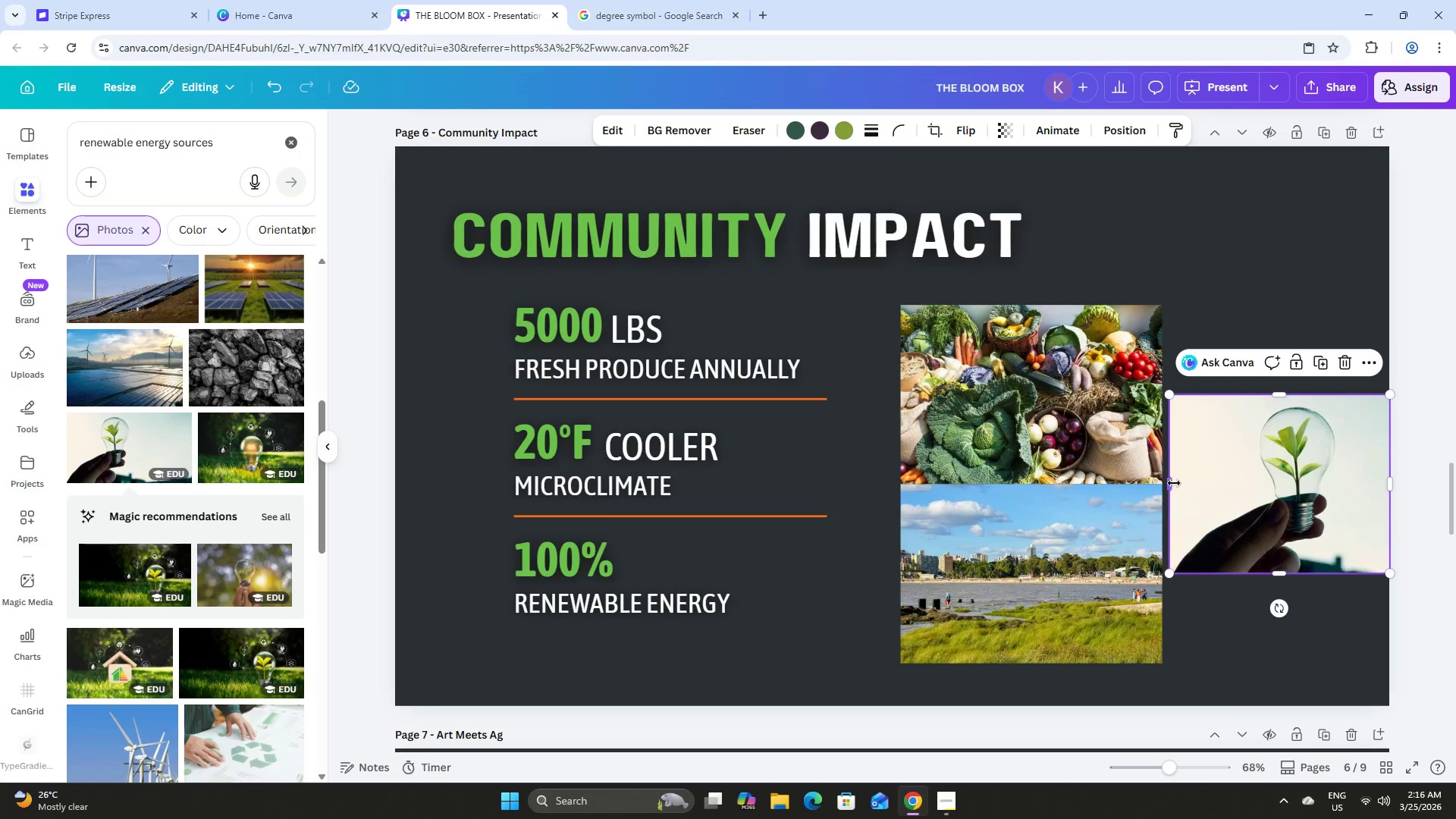 
left_click_drag(start_coordinate=[1173, 483], to_coordinate=[1166, 483])
 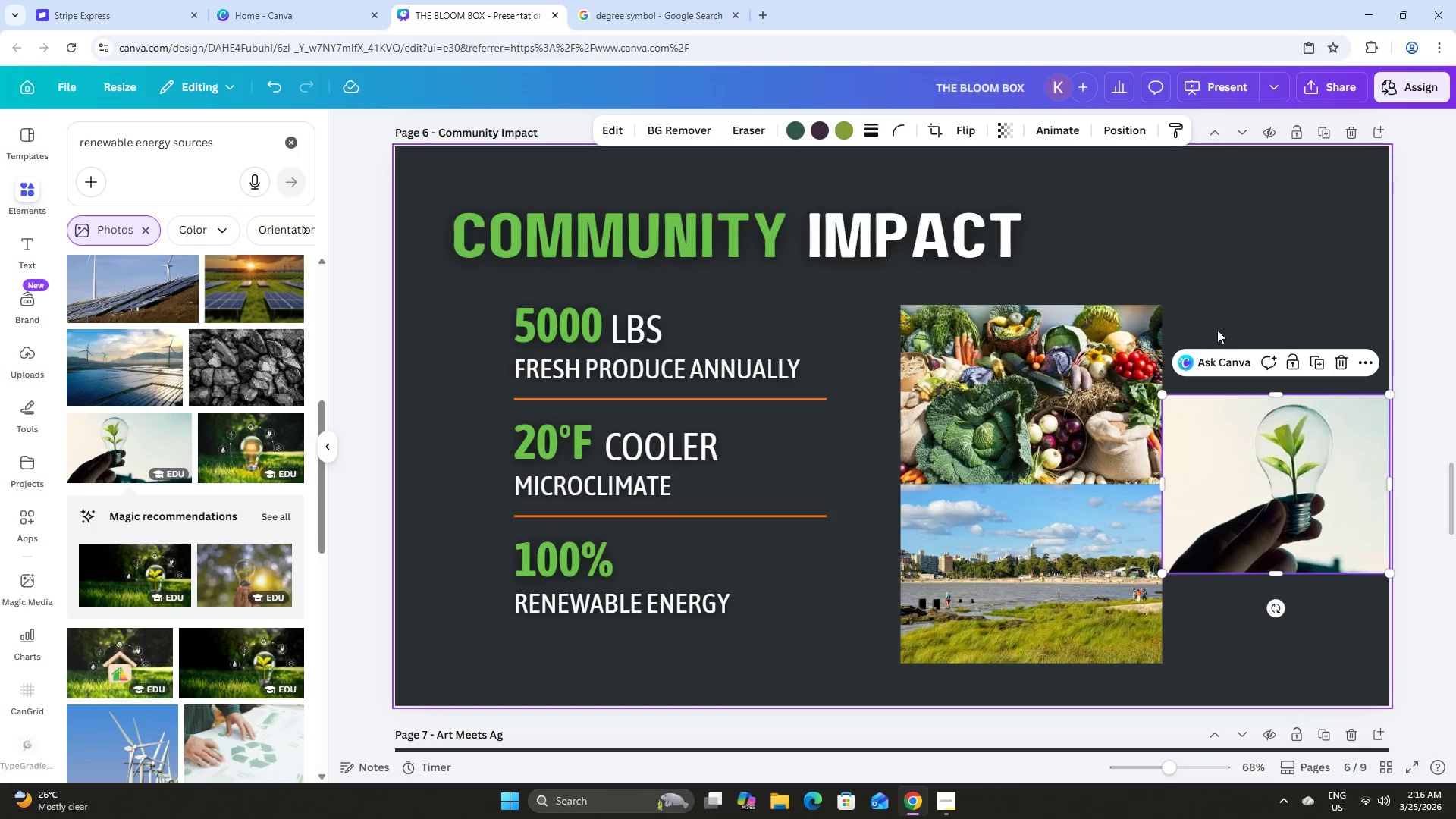 
left_click([1219, 327])
 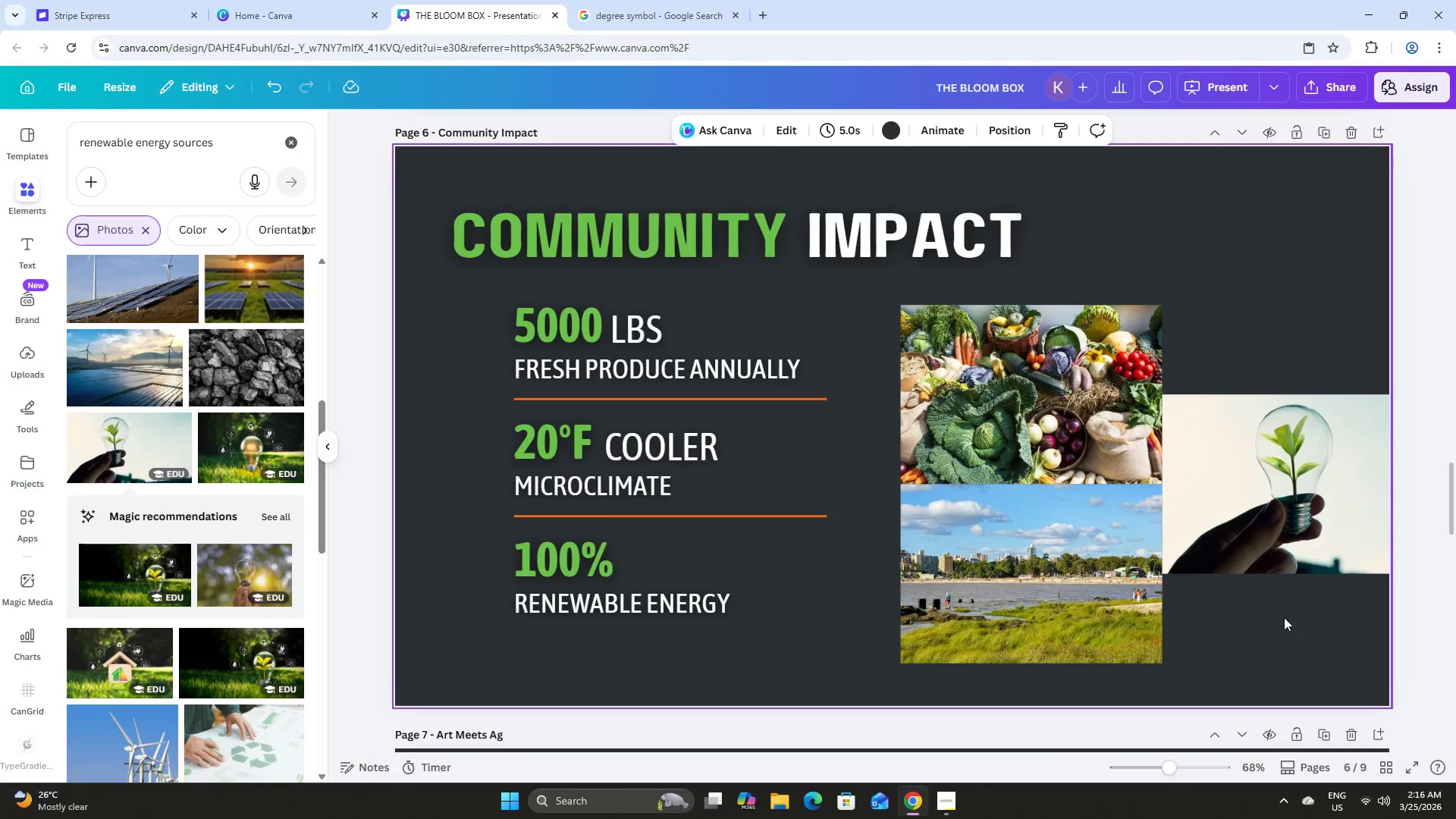 
left_click([1289, 634])
 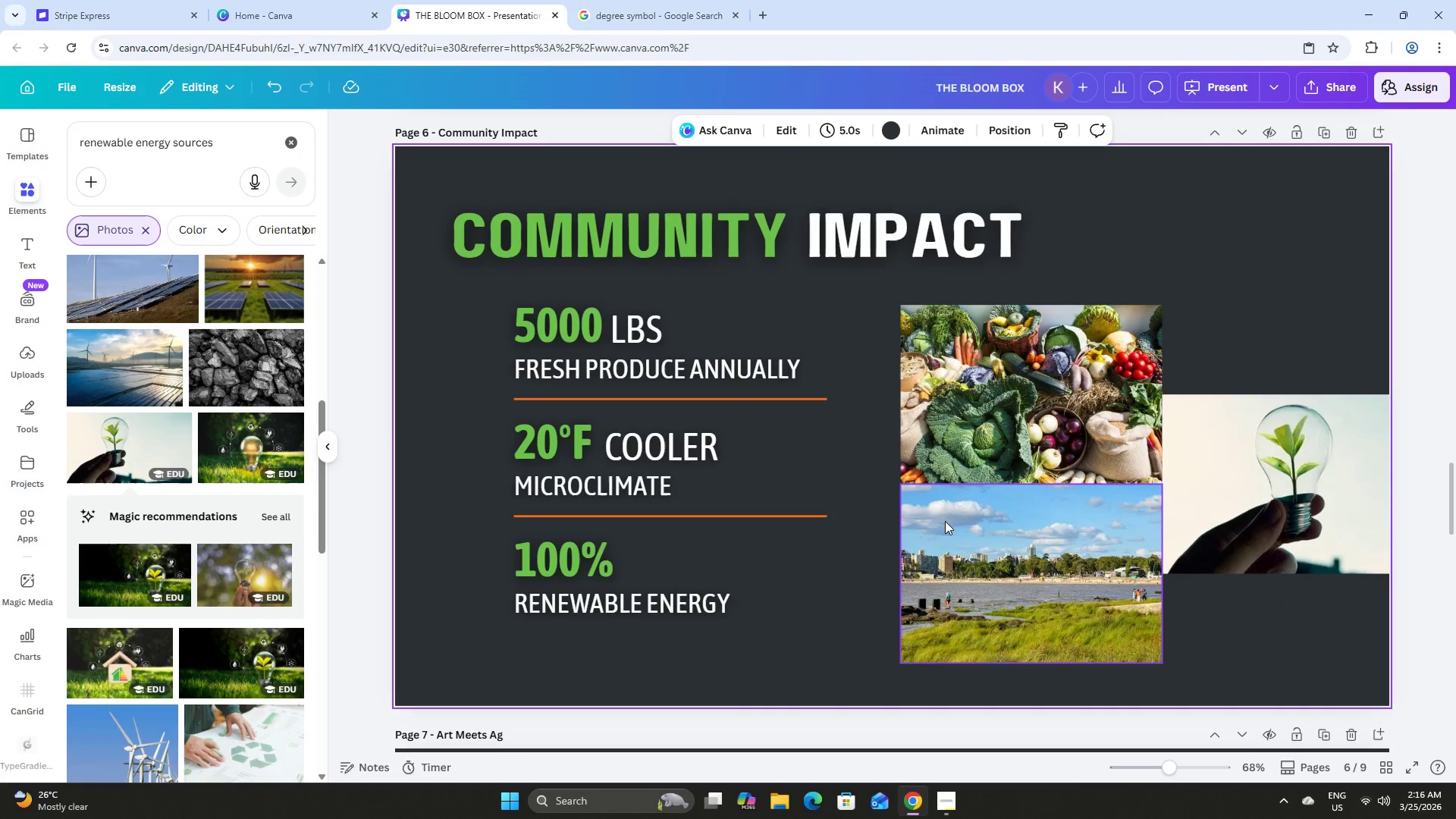 
left_click([943, 519])
 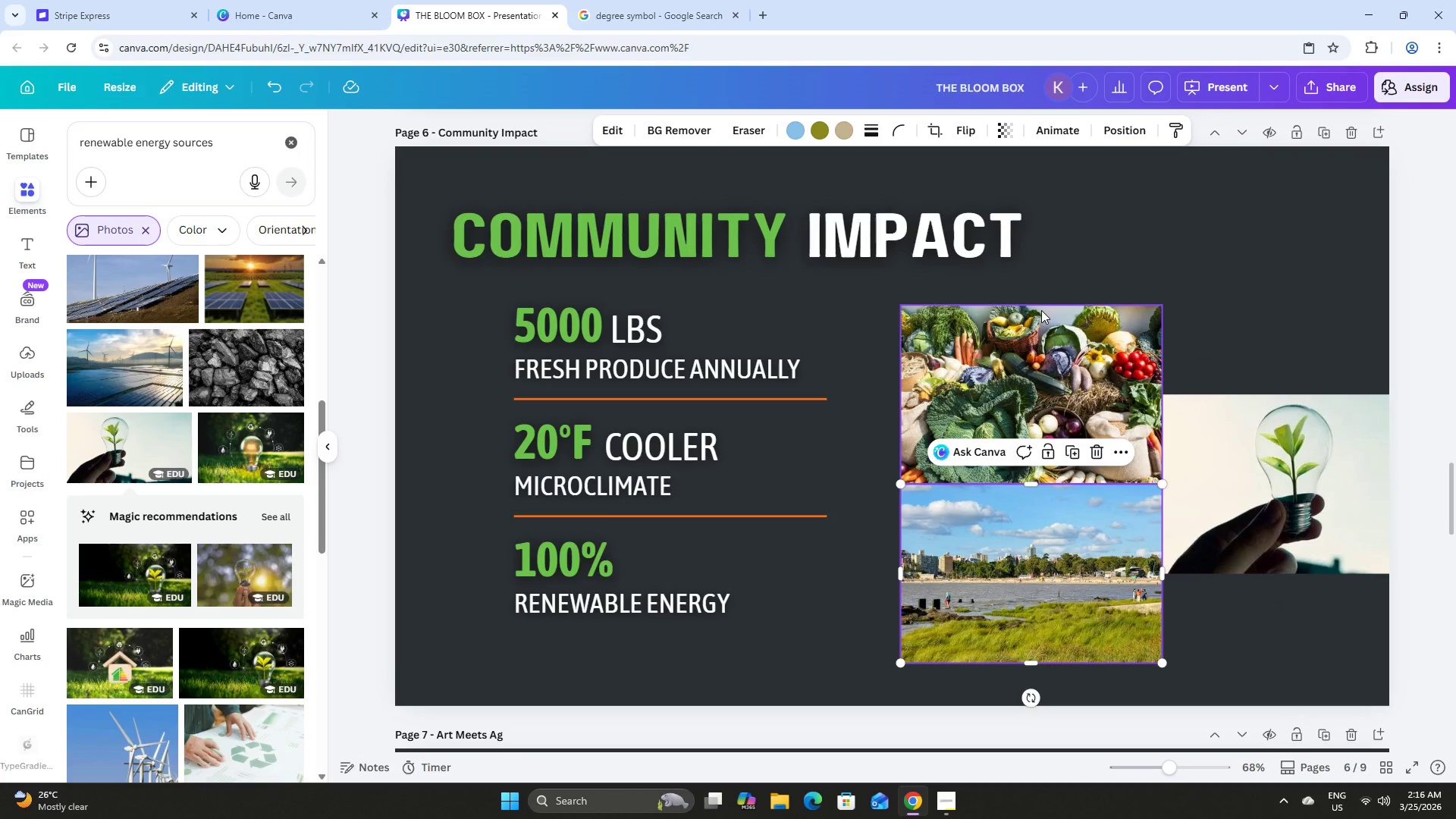 
hold_key(key=ShiftLeft, duration=0.42)
left_click([1044, 315])
 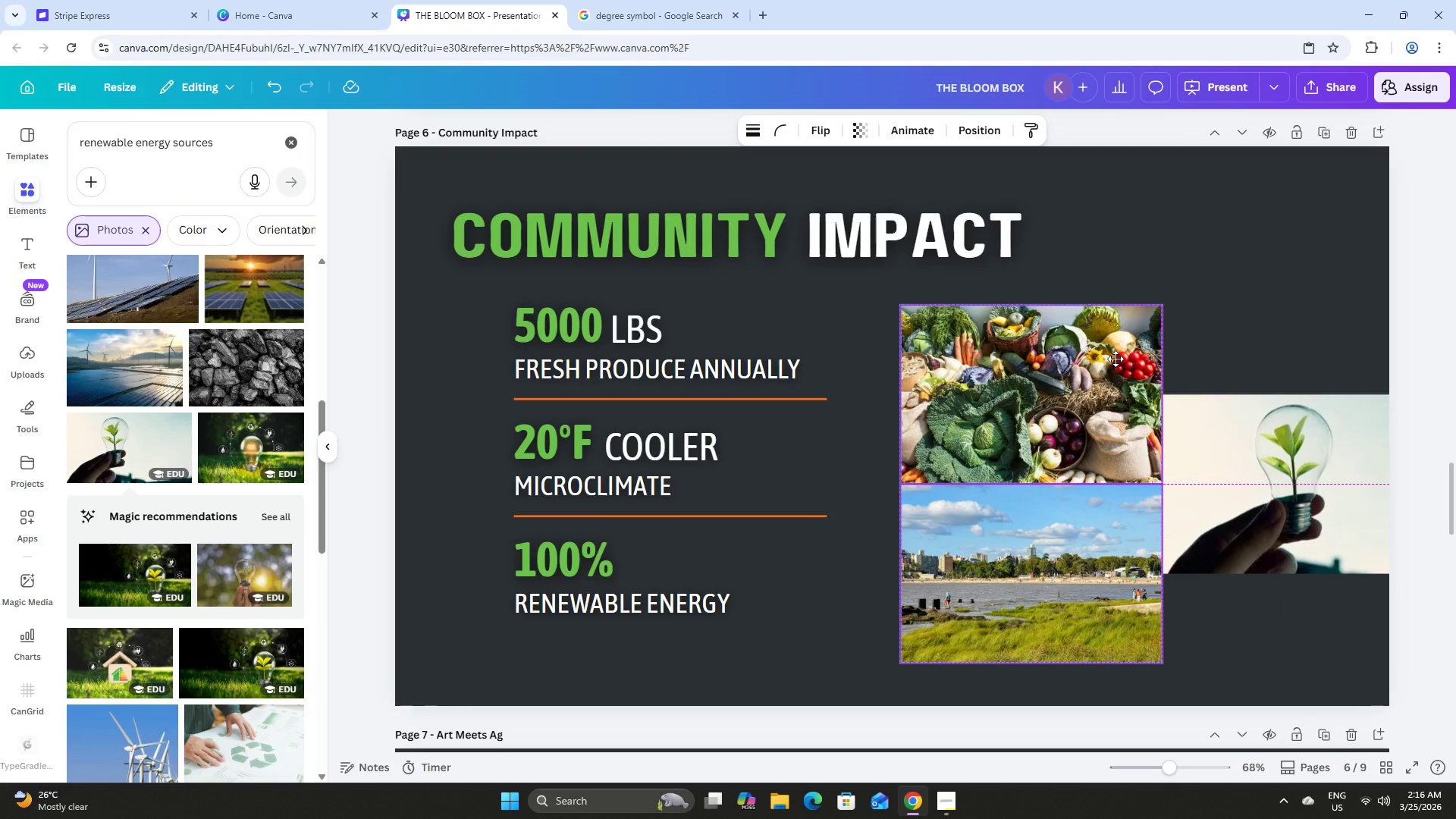 
left_click([1303, 243])
 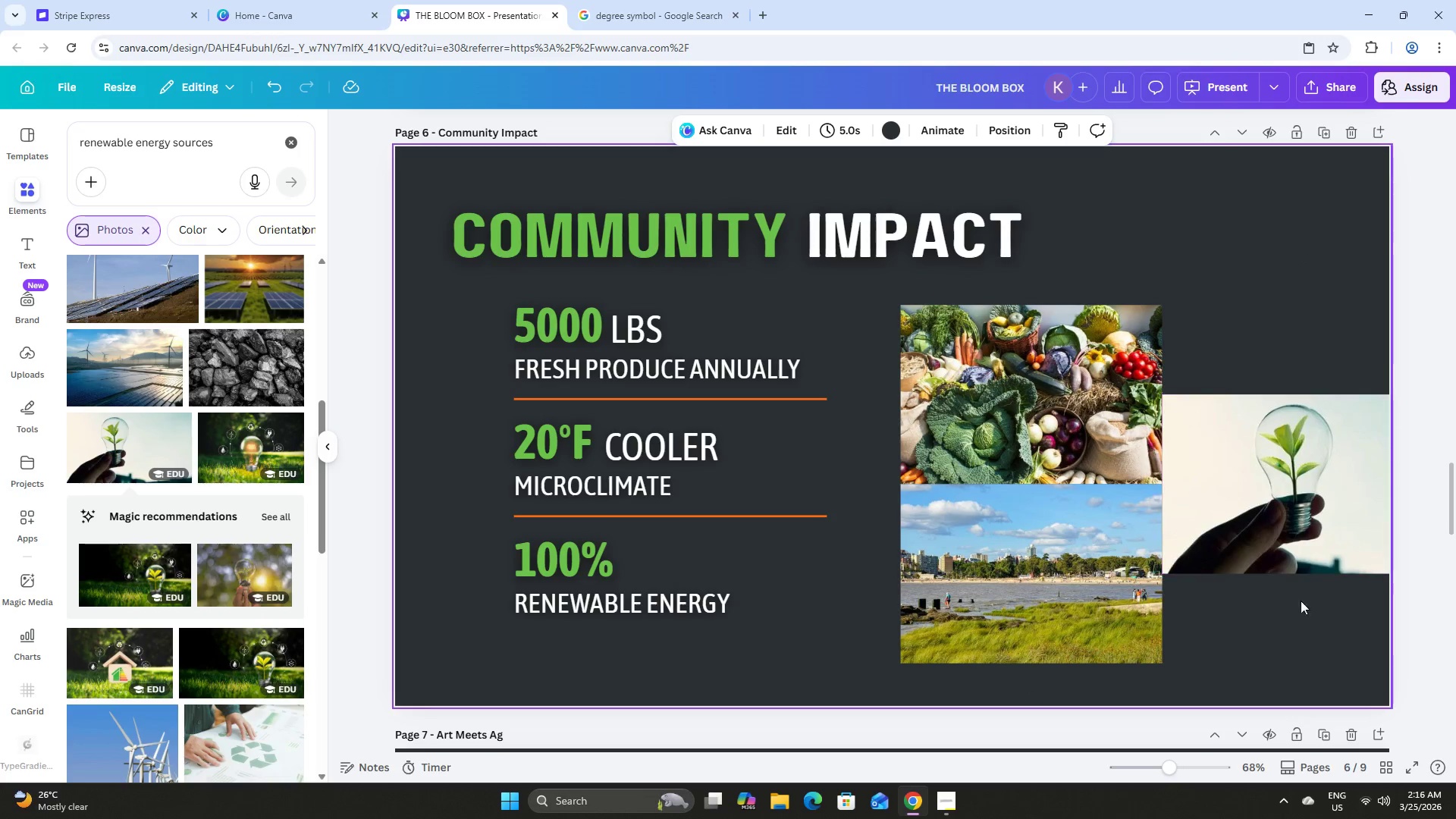 
left_click_drag(start_coordinate=[1285, 642], to_coordinate=[1046, 385])
 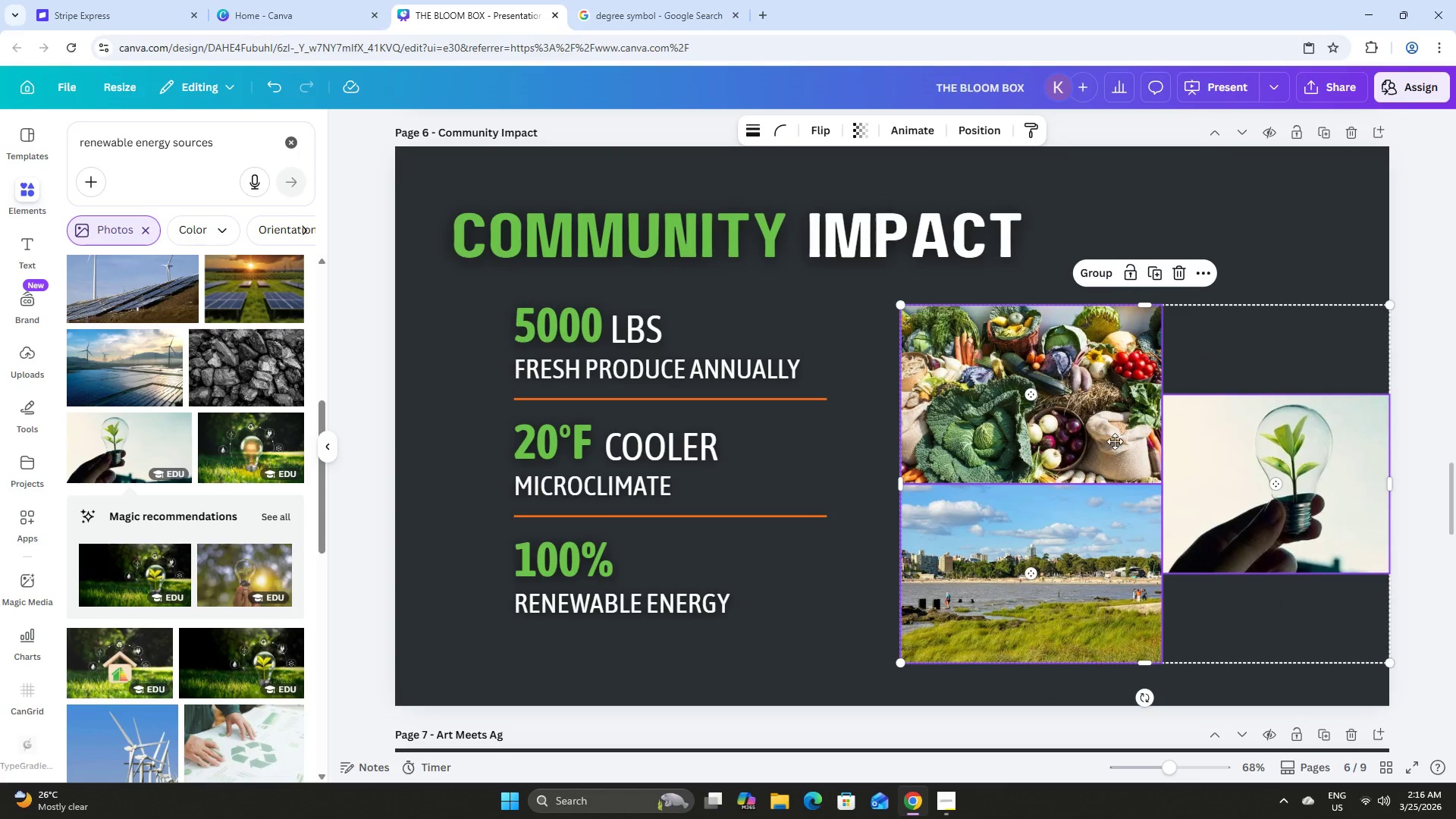 
left_click_drag(start_coordinate=[1115, 447], to_coordinate=[1114, 429])
 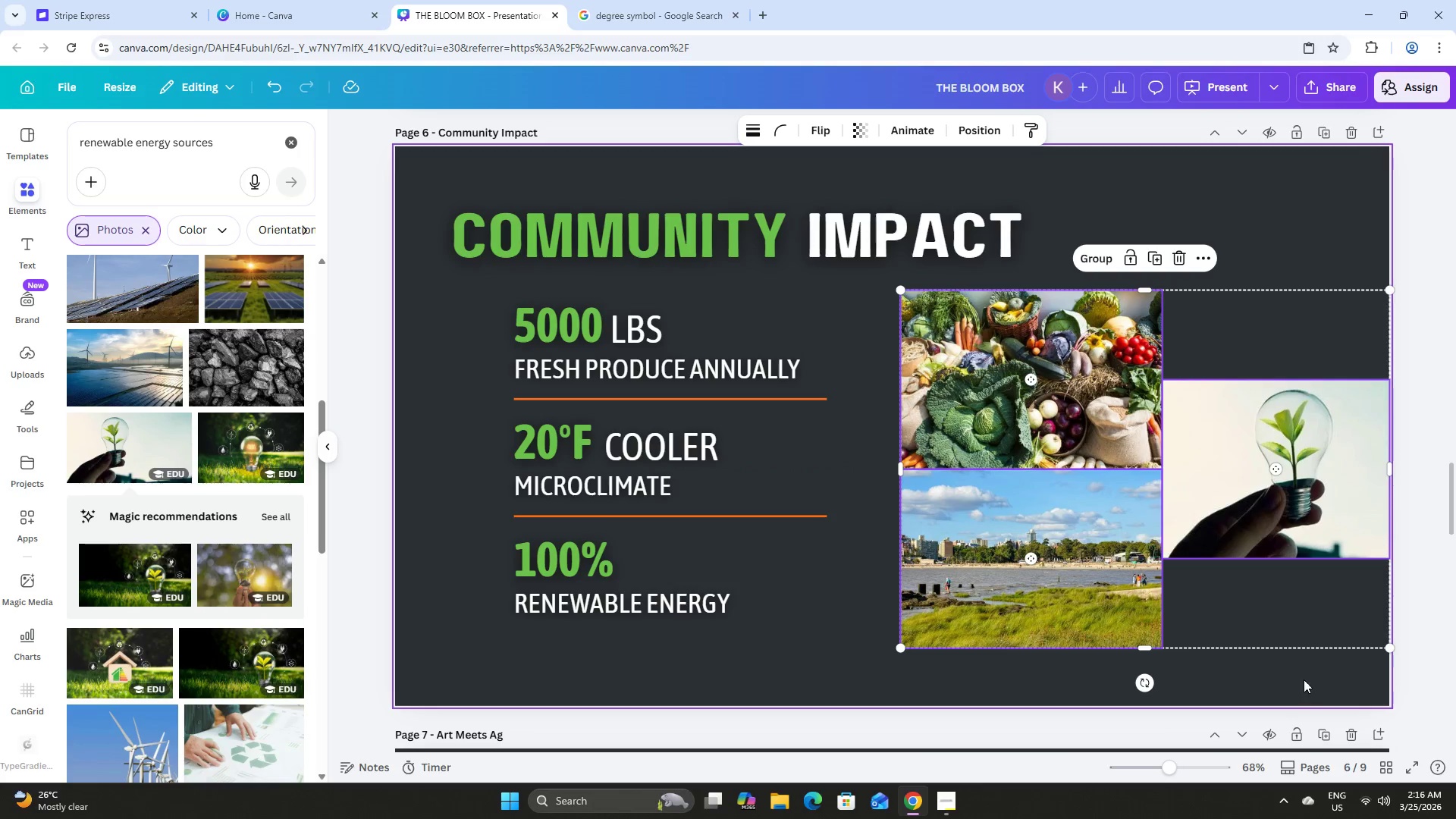 
left_click([1300, 670])
 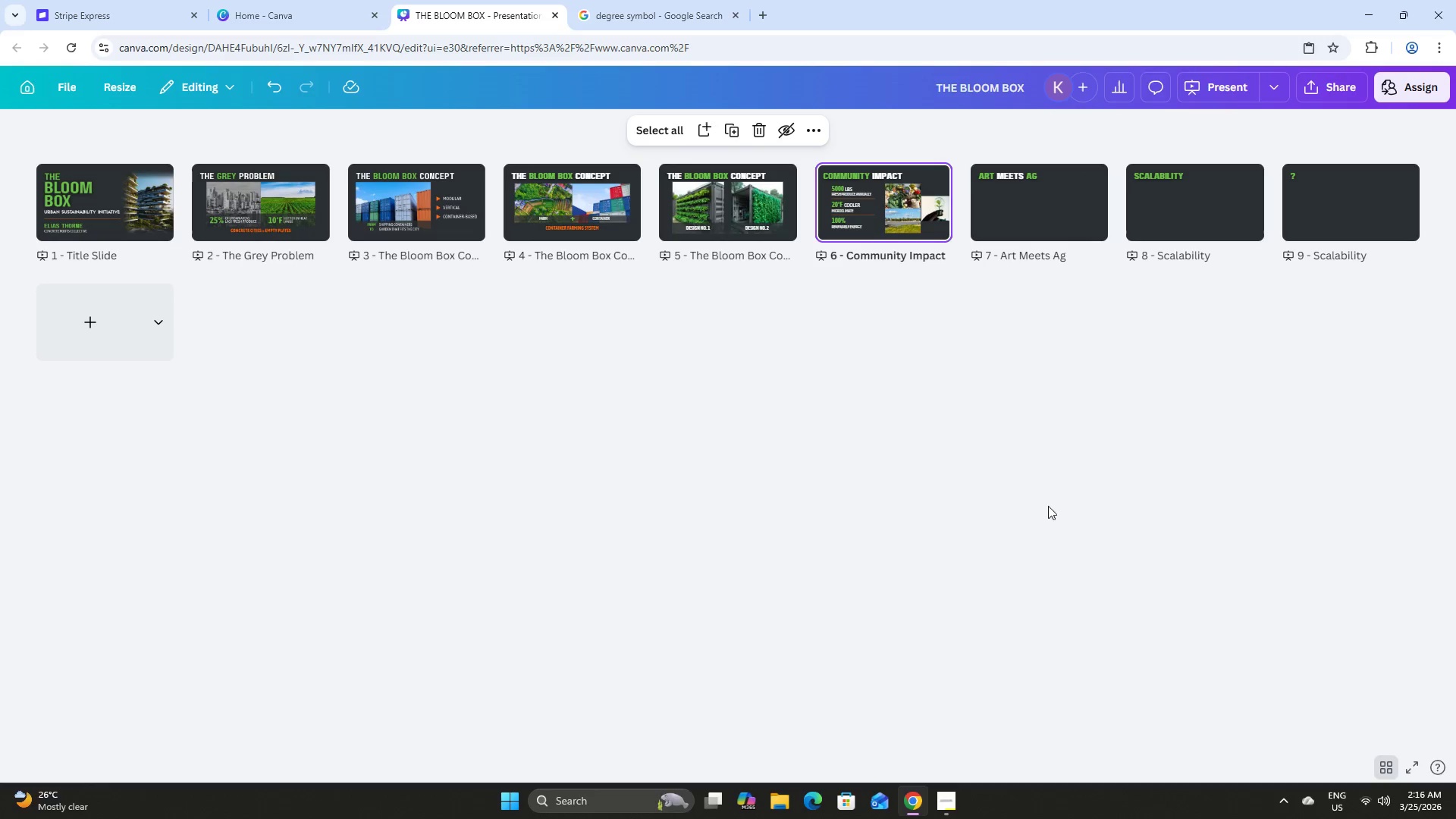 
double_click([890, 224])
 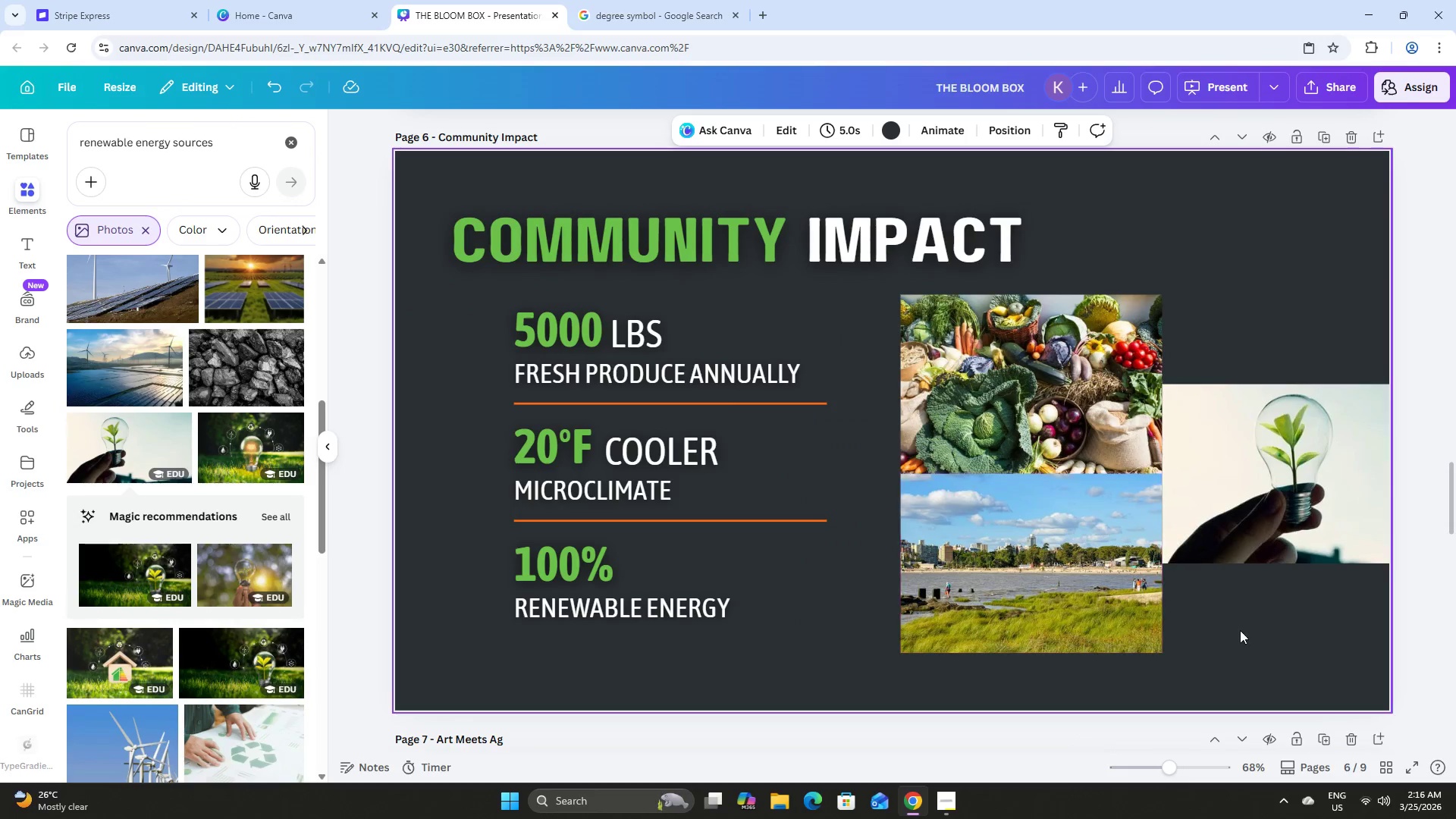 
left_click([1299, 626])
 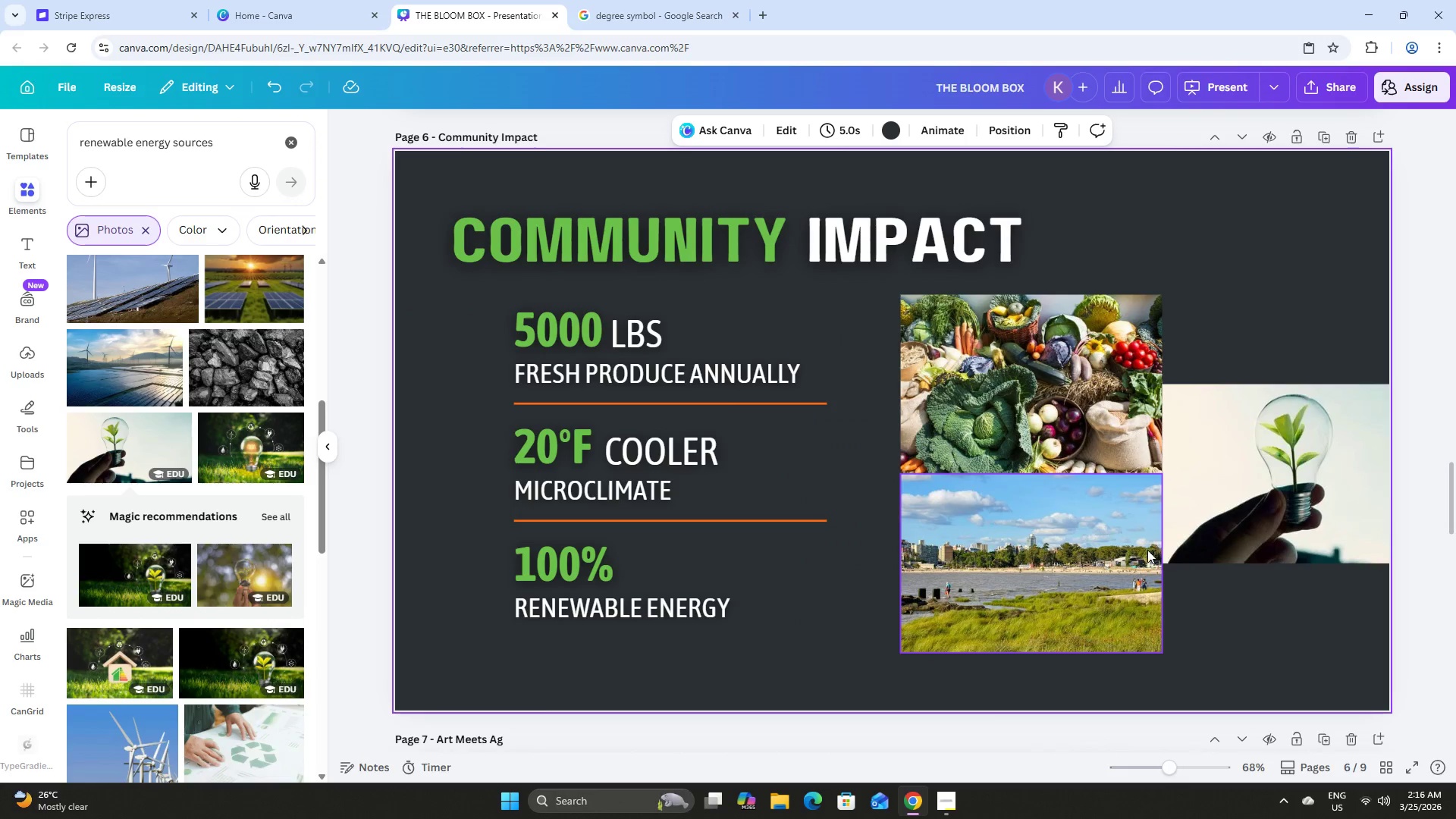 
left_click_drag(start_coordinate=[1259, 465], to_coordinate=[702, 518])
 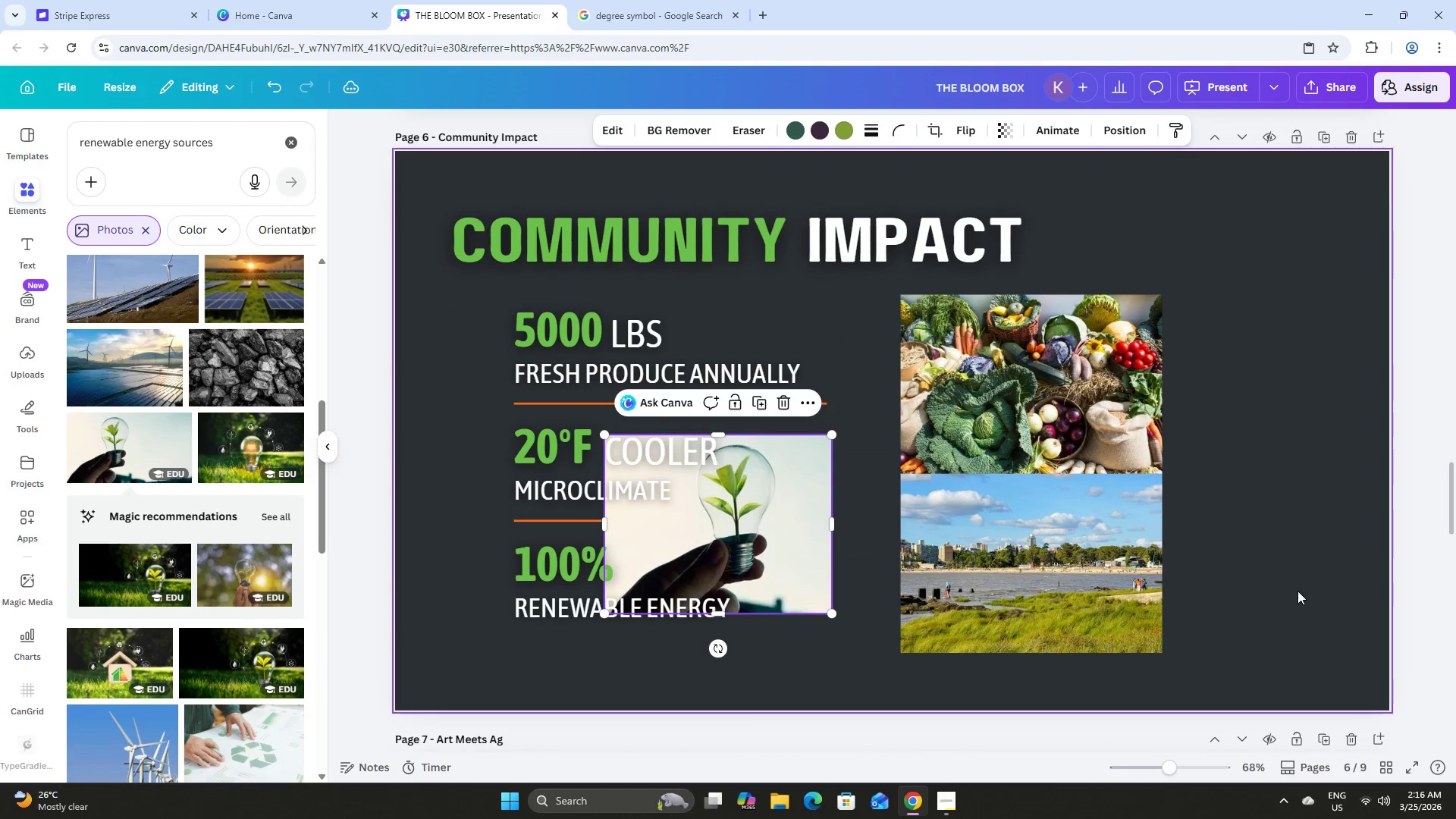 
left_click_drag(start_coordinate=[1298, 592], to_coordinate=[1054, 391])
 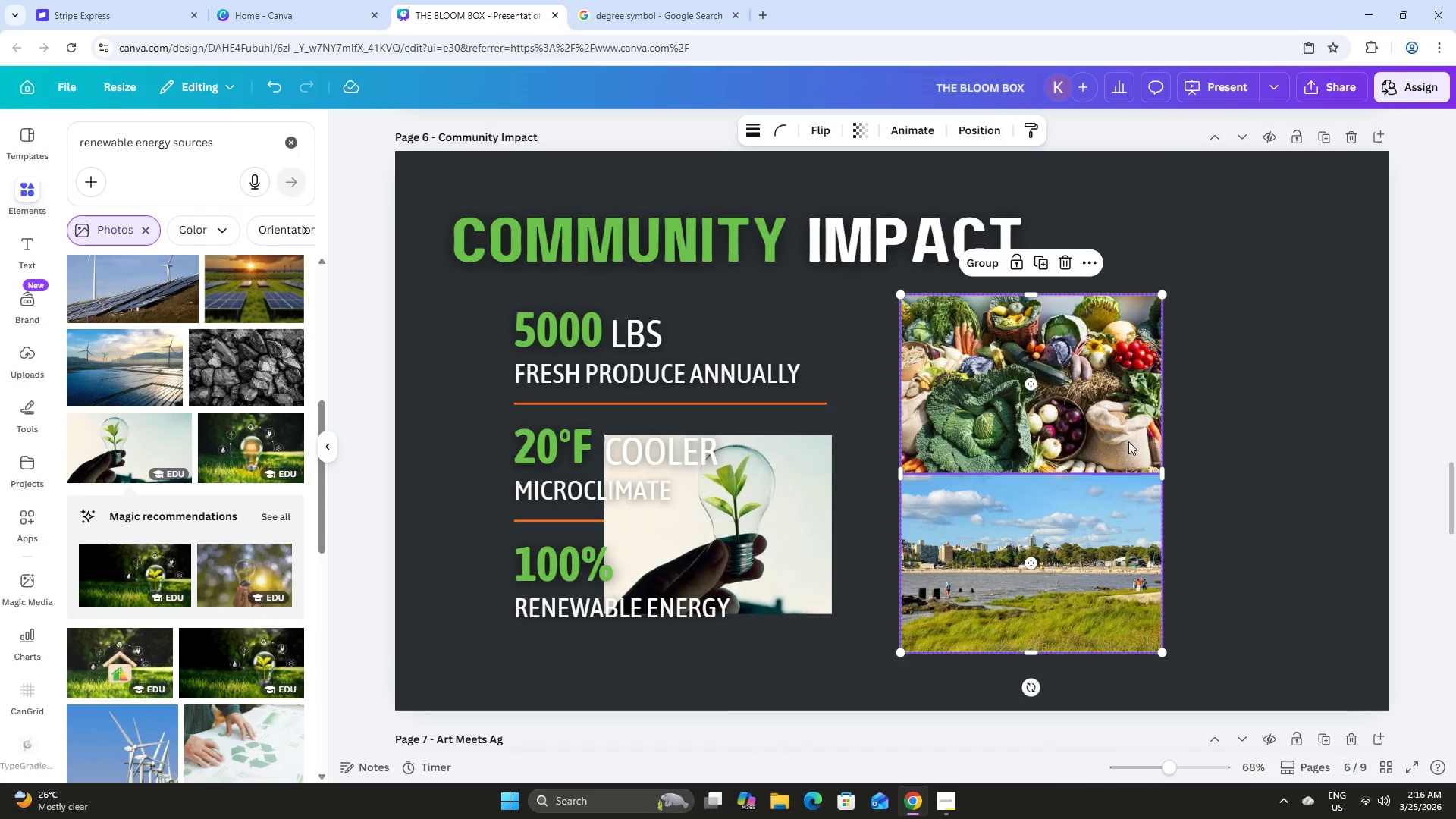 
left_click_drag(start_coordinate=[1134, 441], to_coordinate=[1357, 428])
 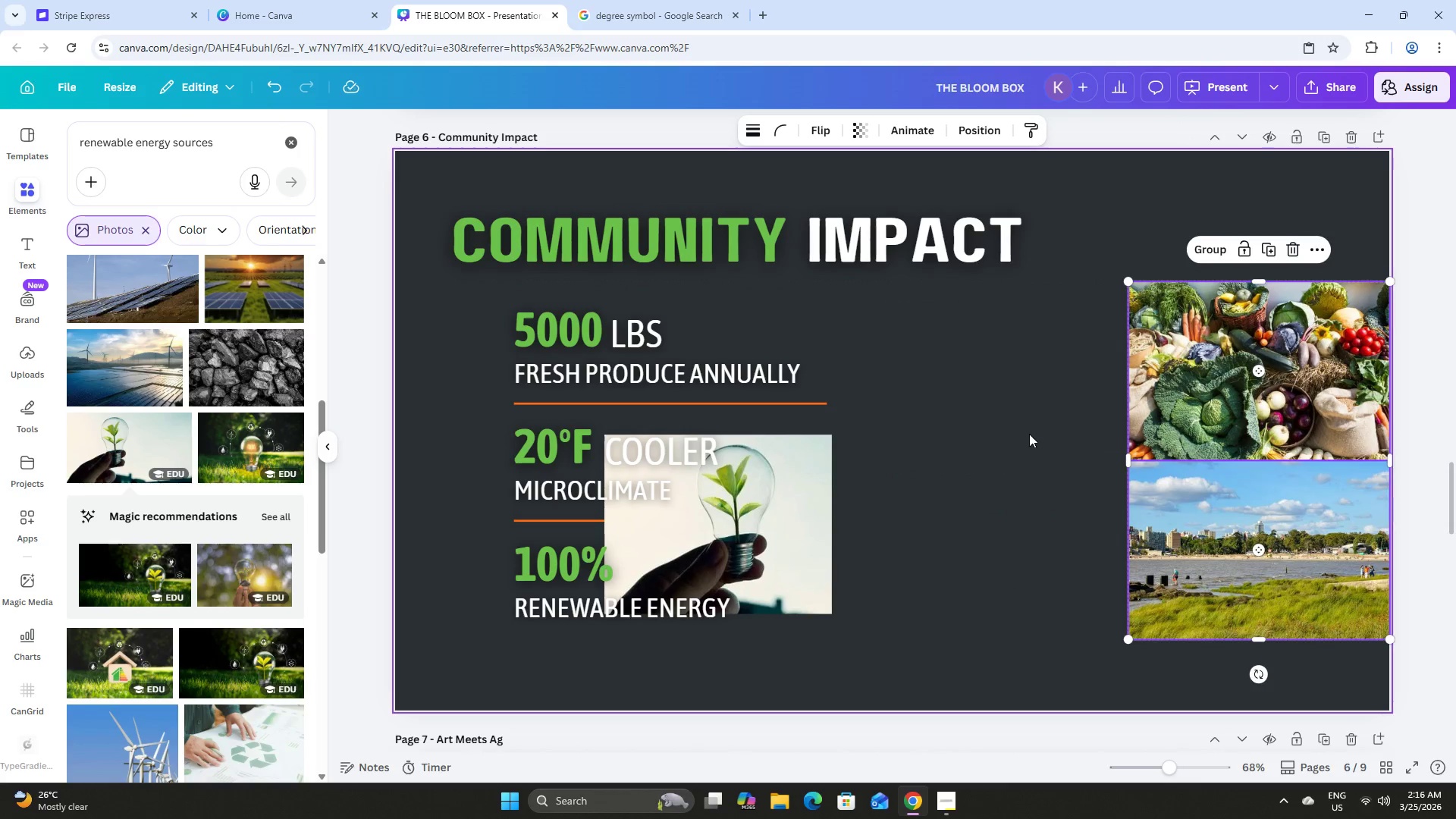 
left_click([1029, 434])
 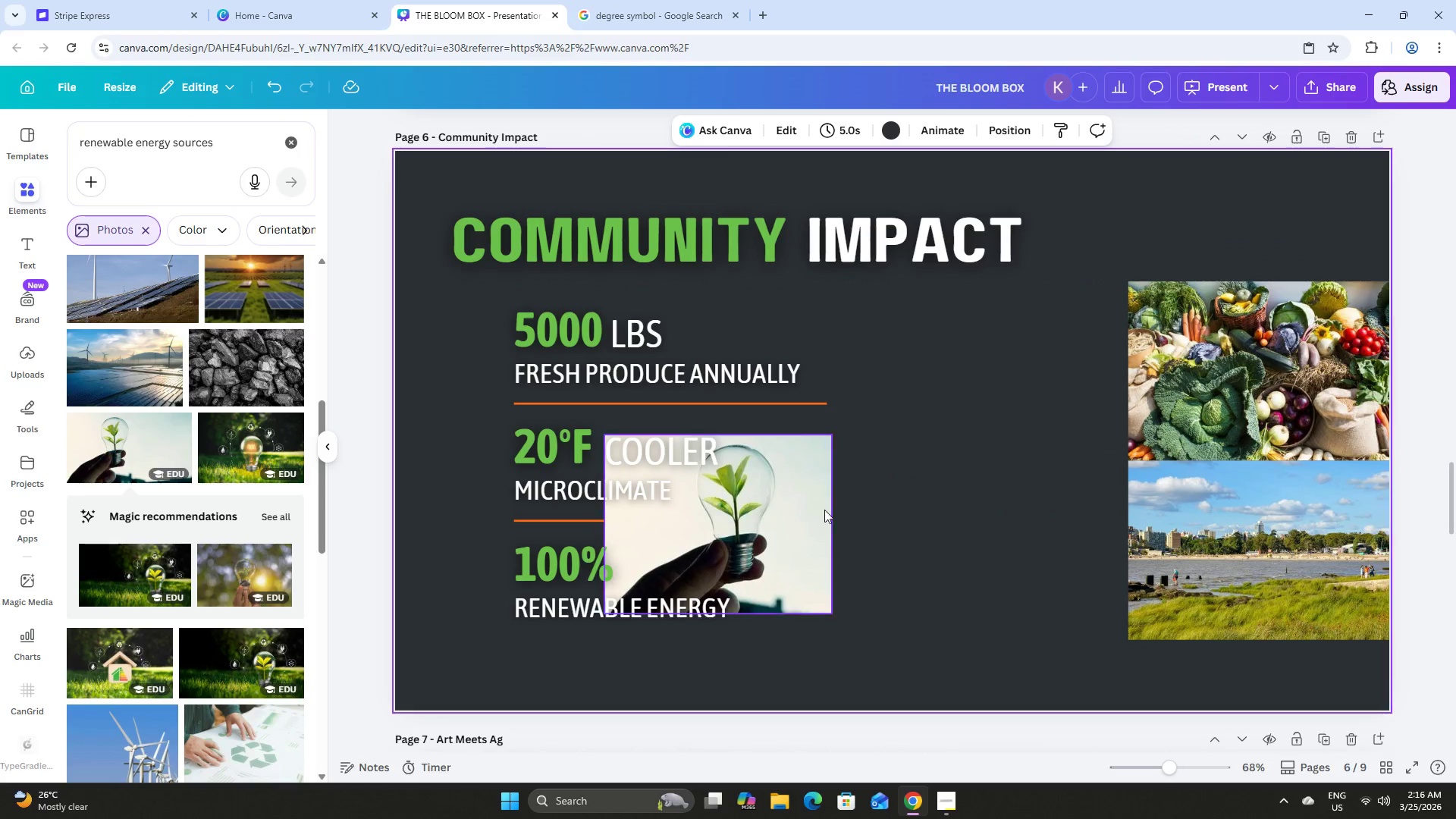 
left_click([804, 509])
 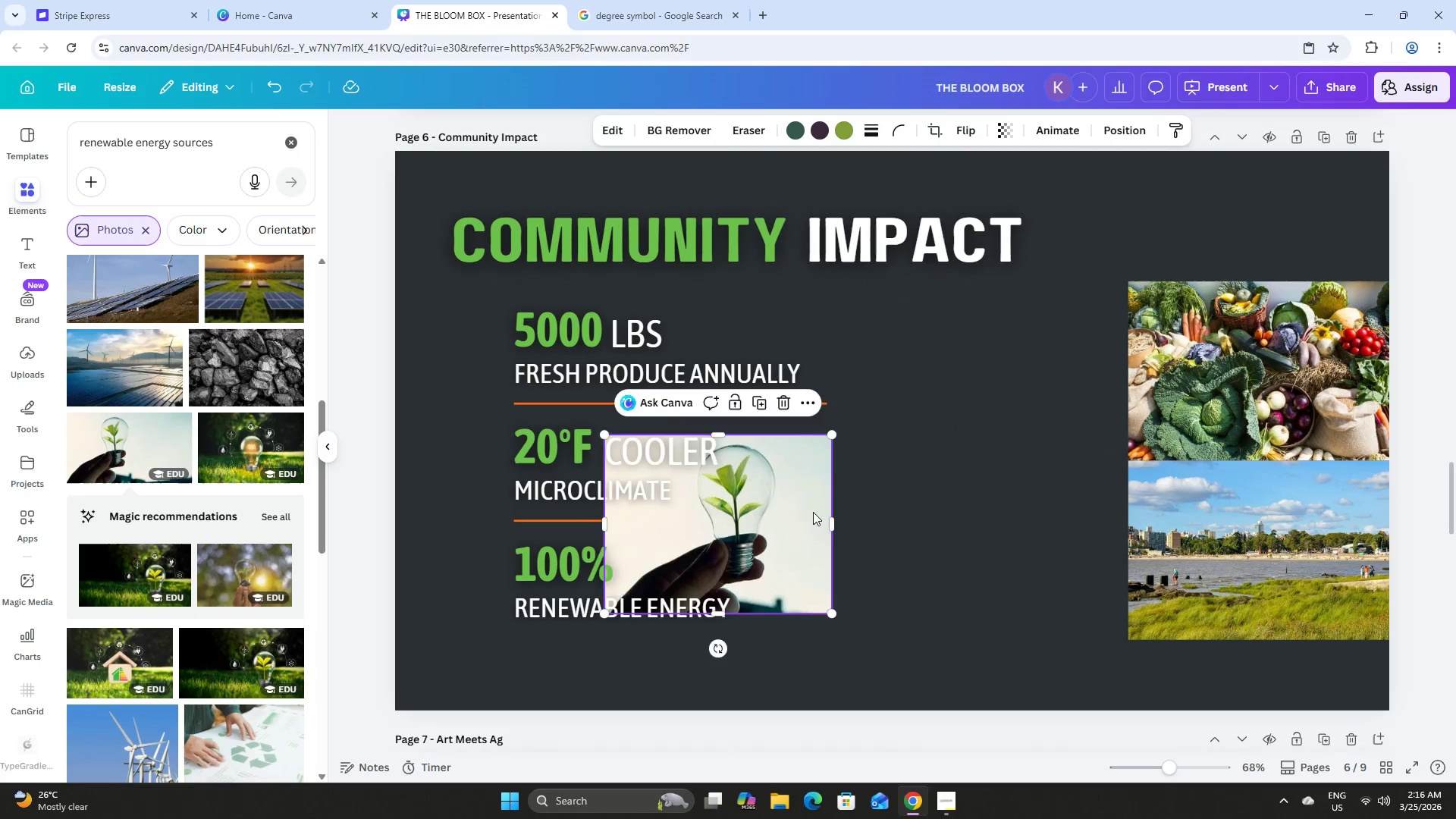 
left_click_drag(start_coordinate=[803, 511], to_coordinate=[1100, 448])
 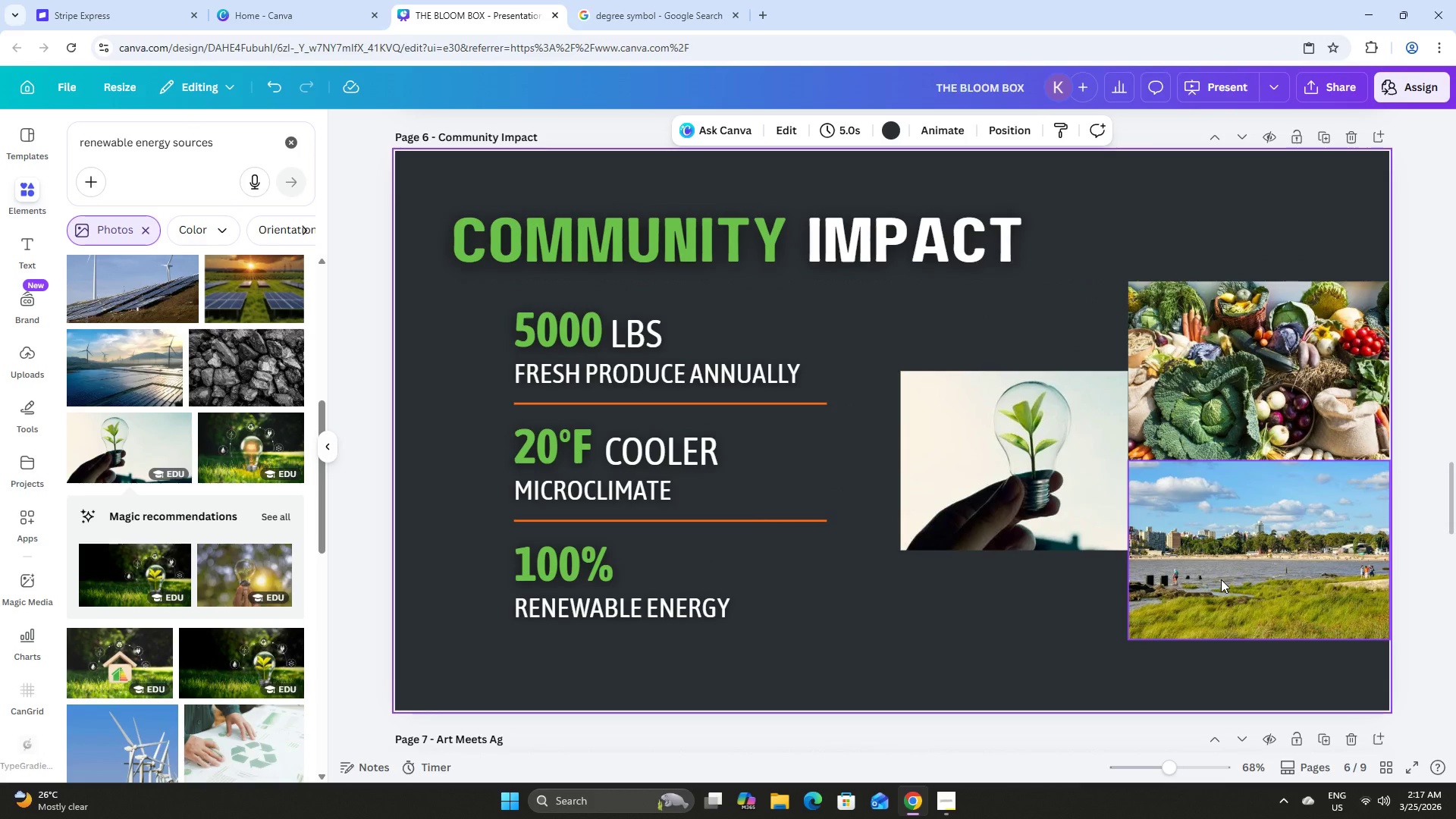 
hold_key(key=ShiftLeft, duration=1.19)
left_click([1221, 579])
 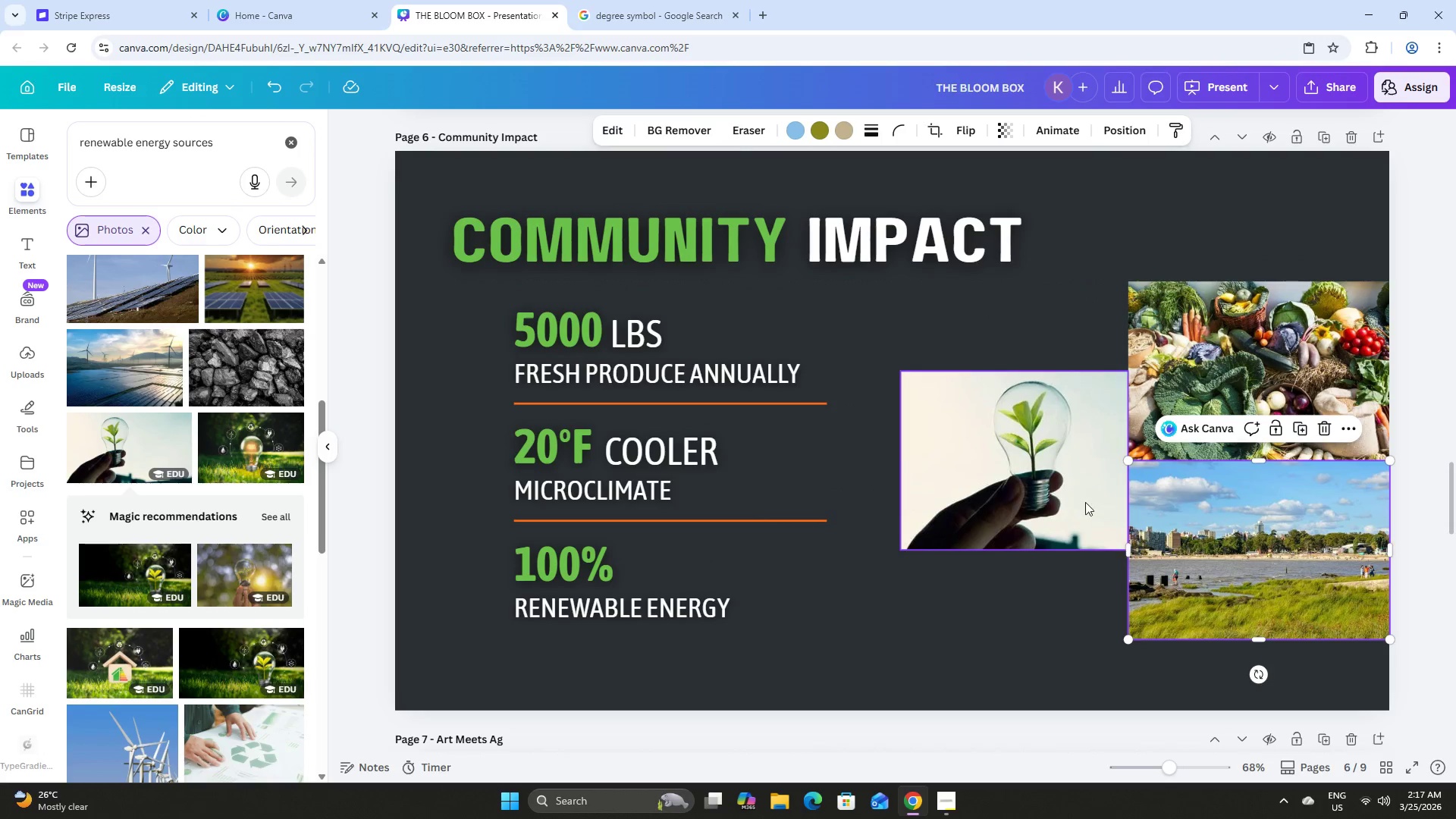 
double_click([1075, 488])
 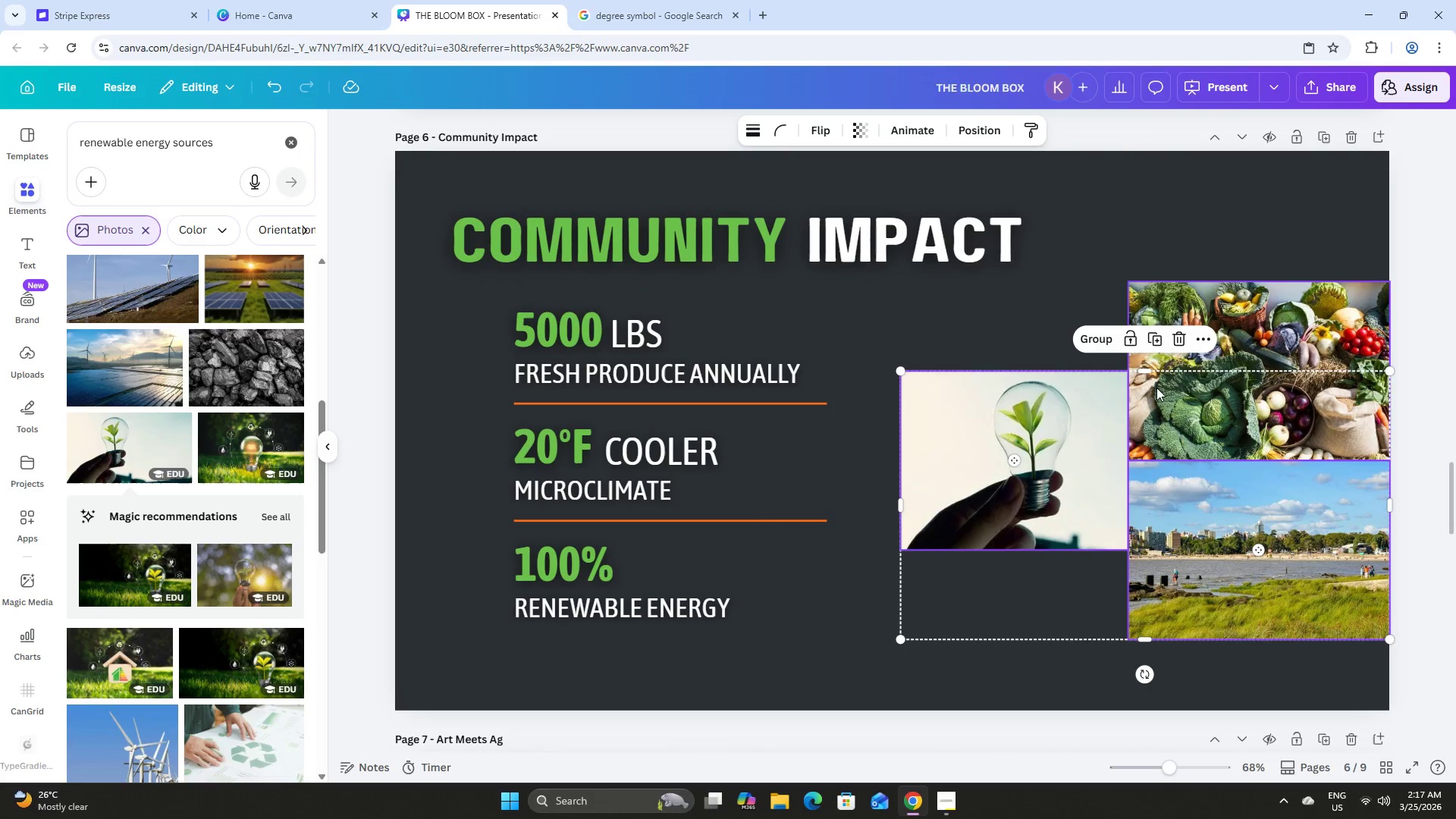 
triple_click([1170, 378])
 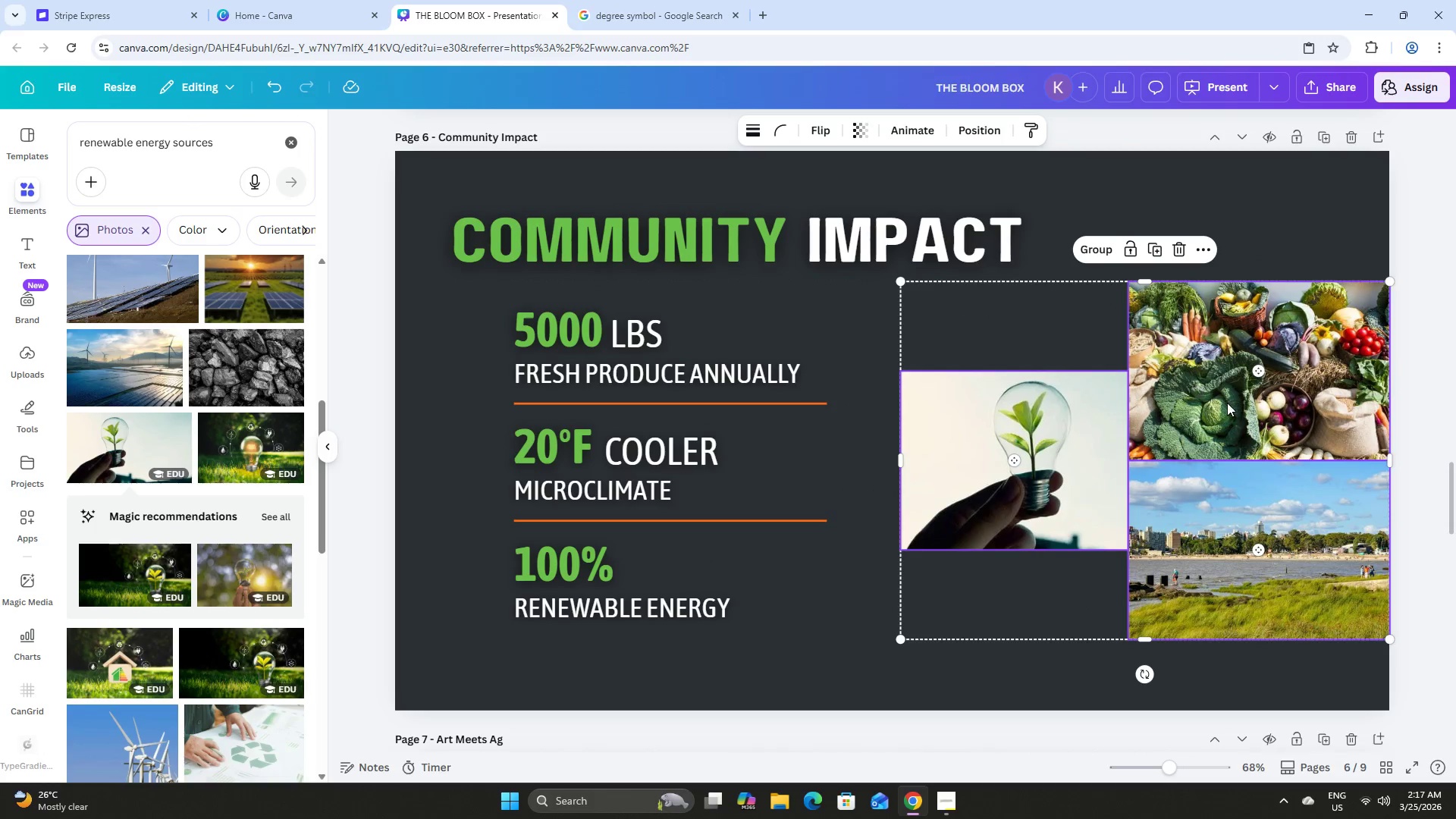 
left_click_drag(start_coordinate=[1227, 403], to_coordinate=[1227, 414])
 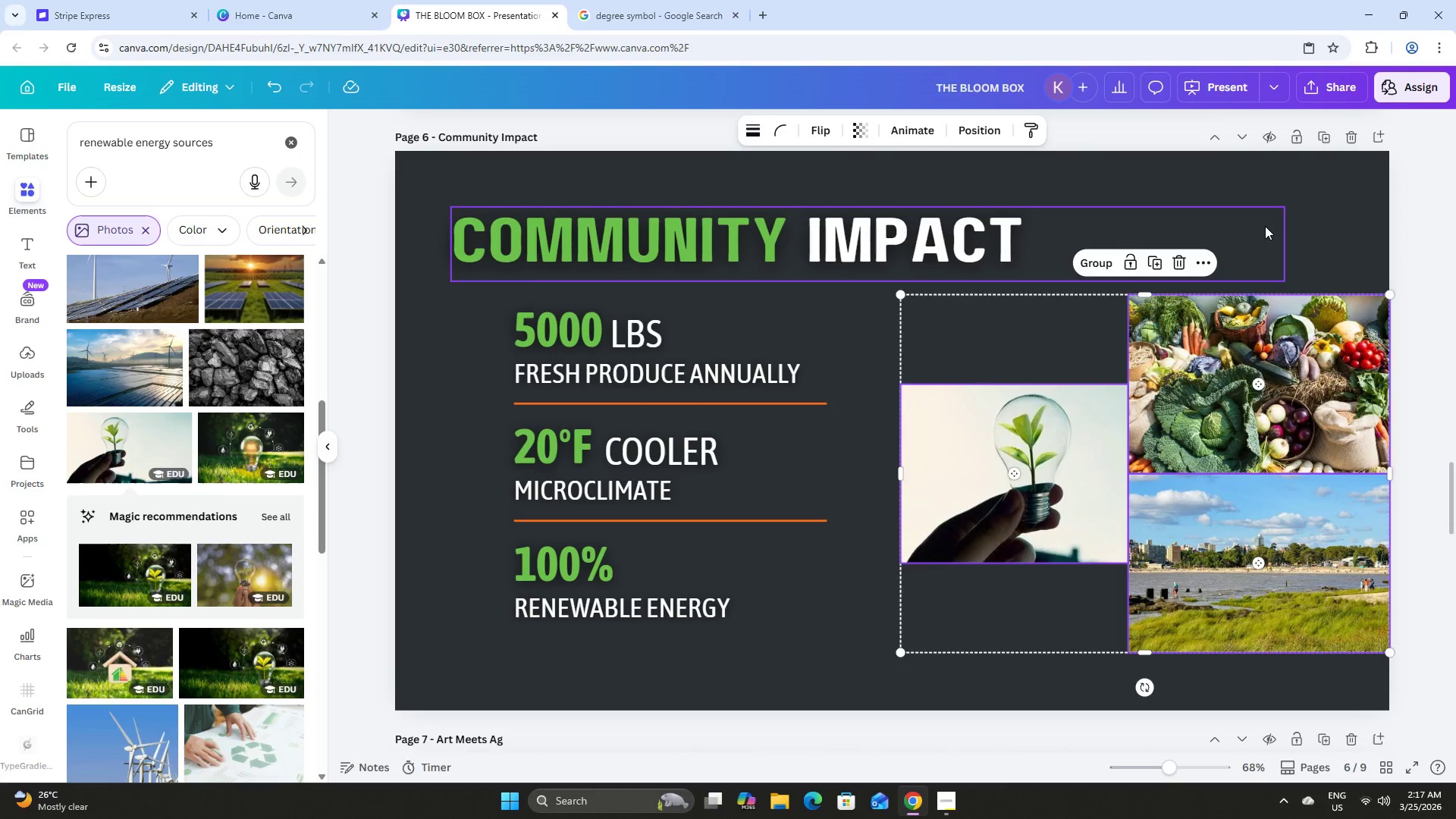 
left_click([1265, 226])
 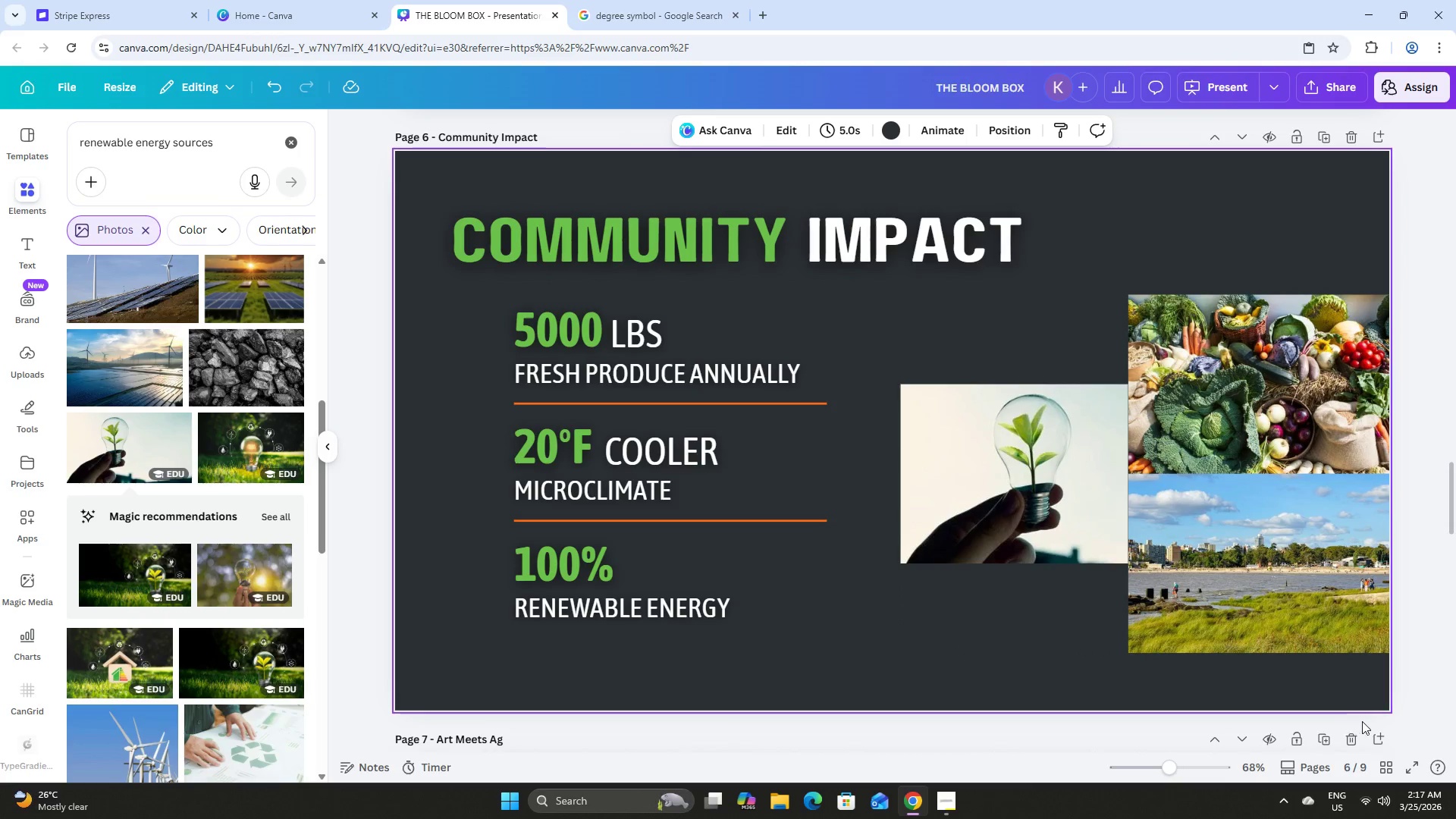 
left_click([1312, 765])
 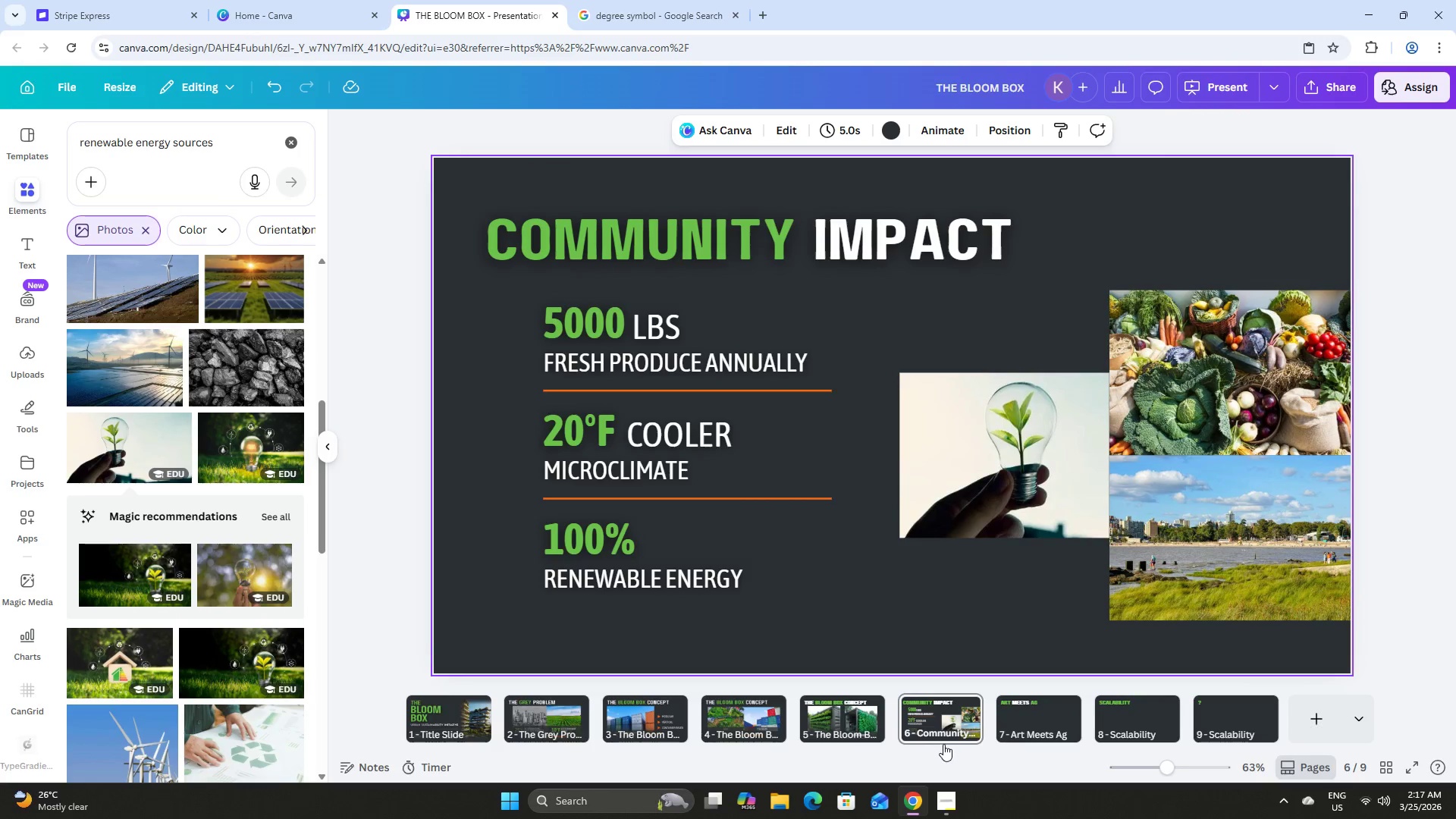 
mouse_move([1355, 626])
 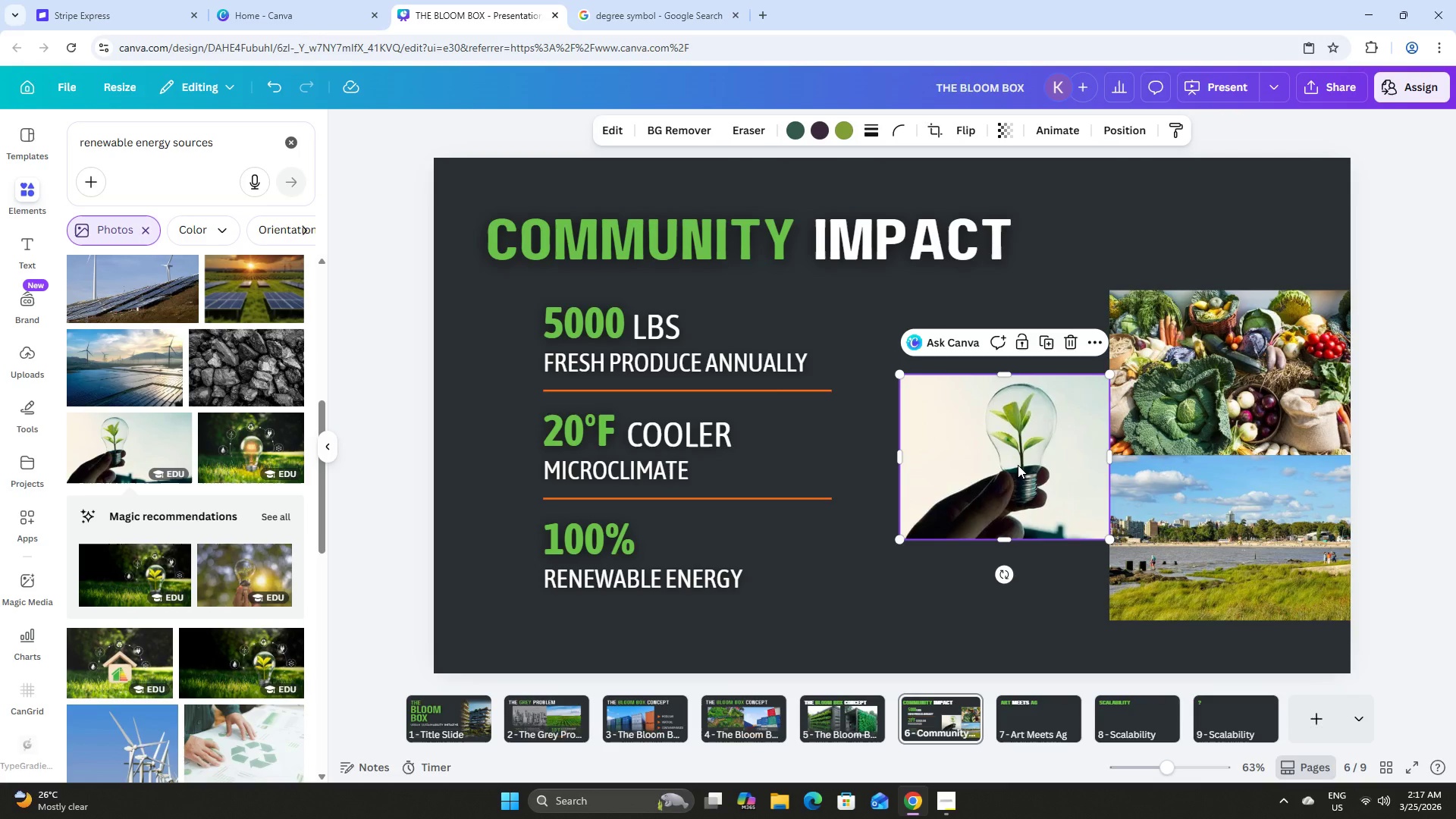 
key(Control+Z)
 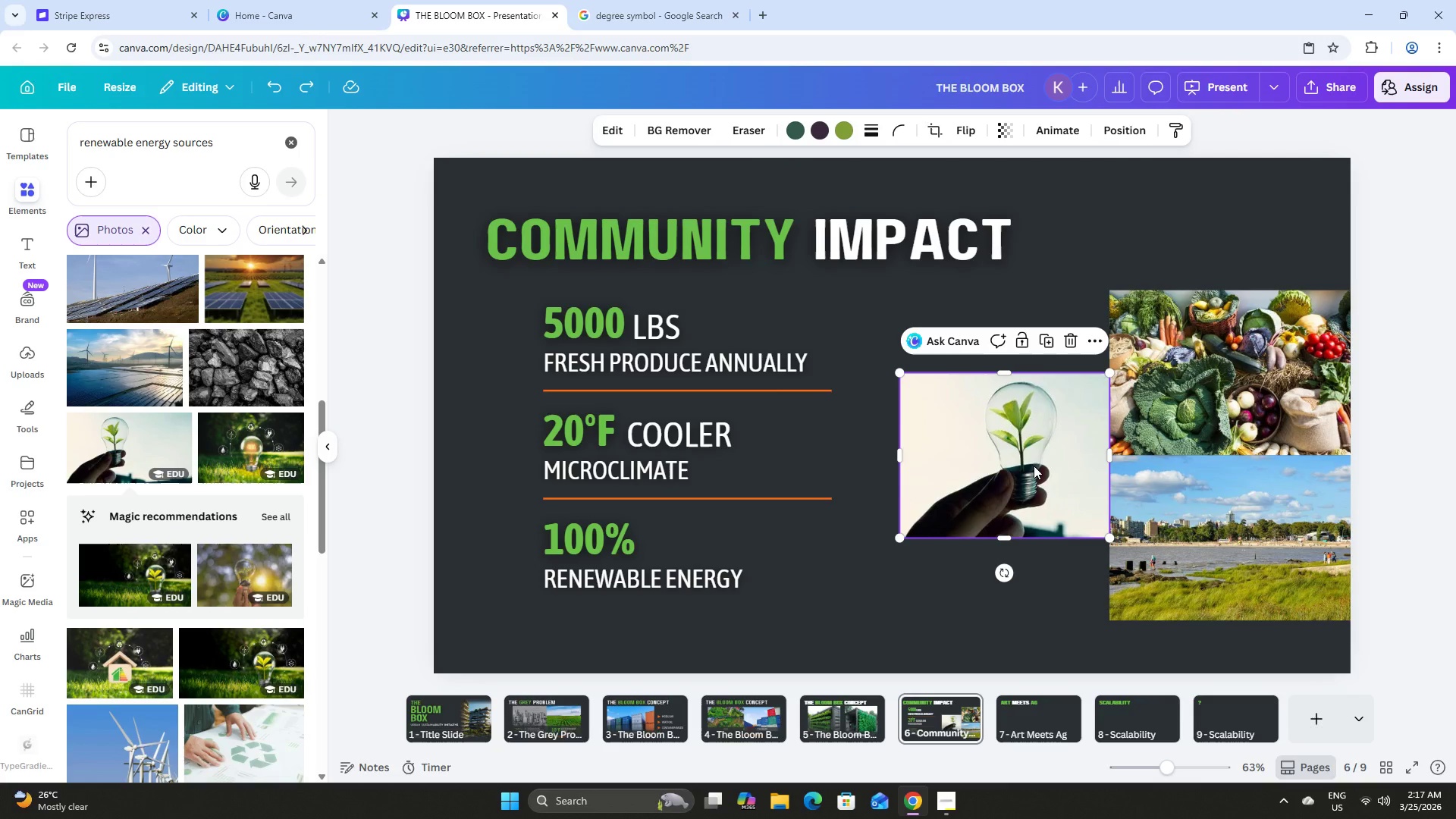 
double_click([1034, 466])
 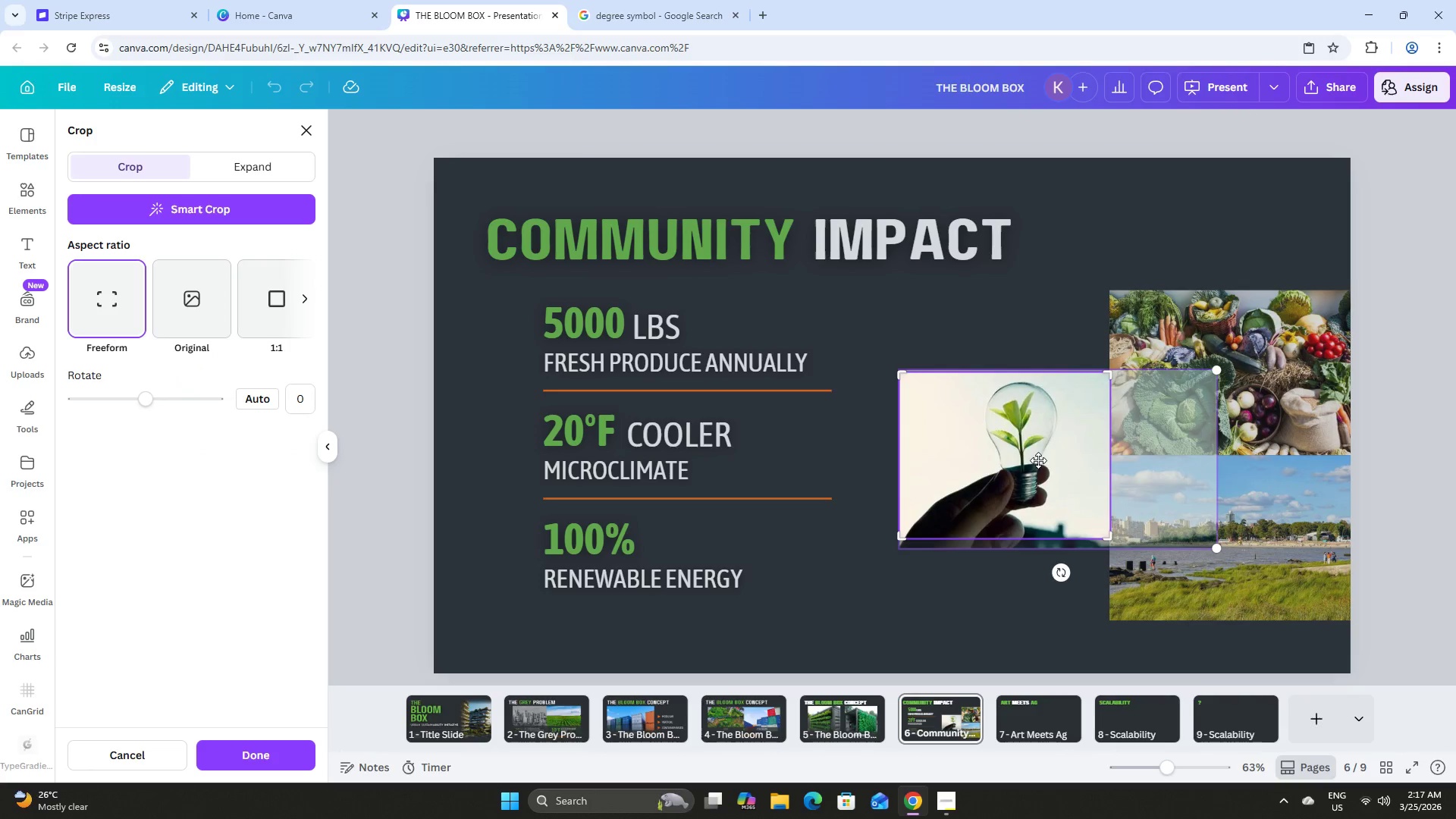 
left_click_drag(start_coordinate=[1038, 460], to_coordinate=[1021, 483])
 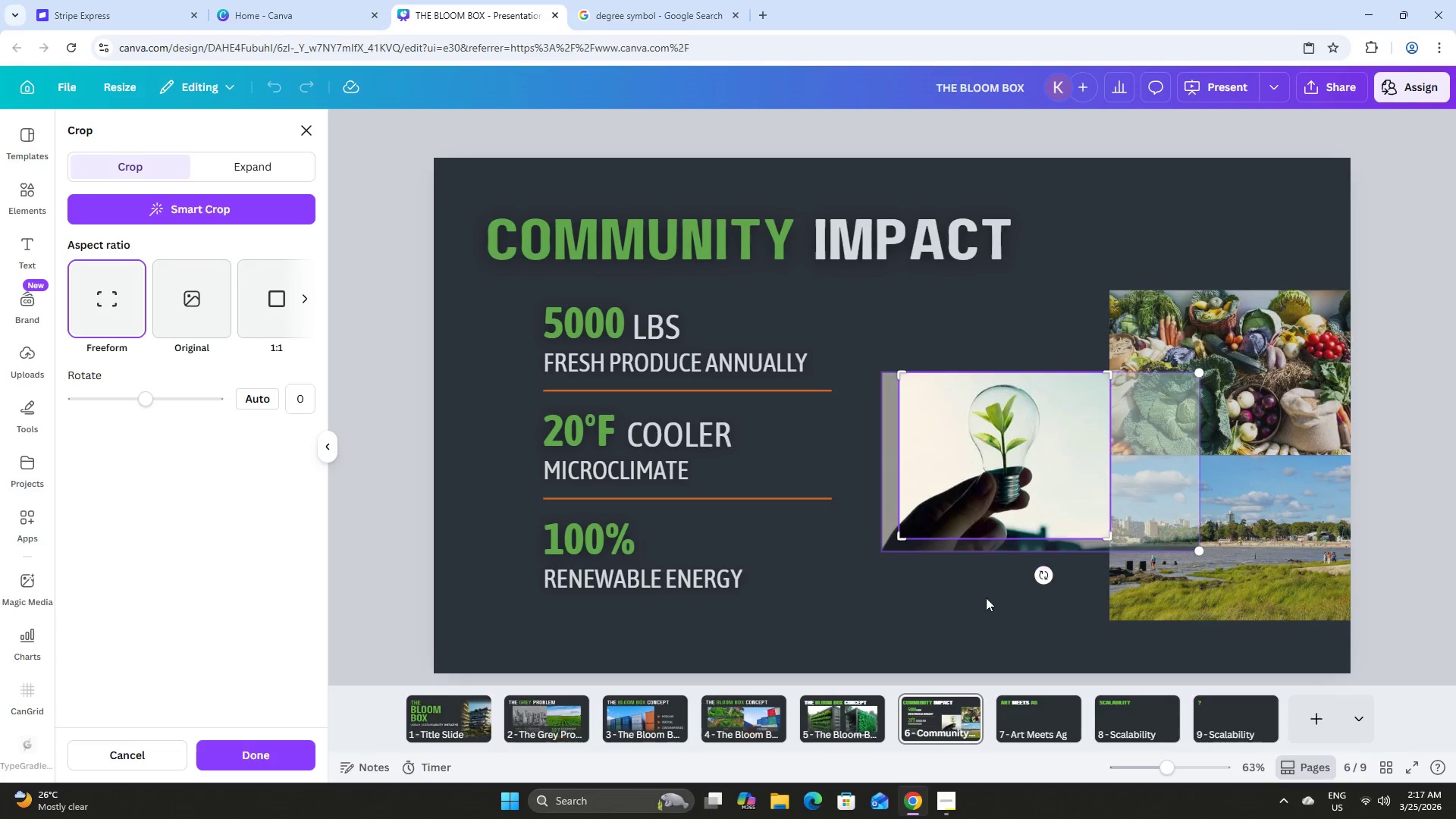 
left_click([981, 599])
 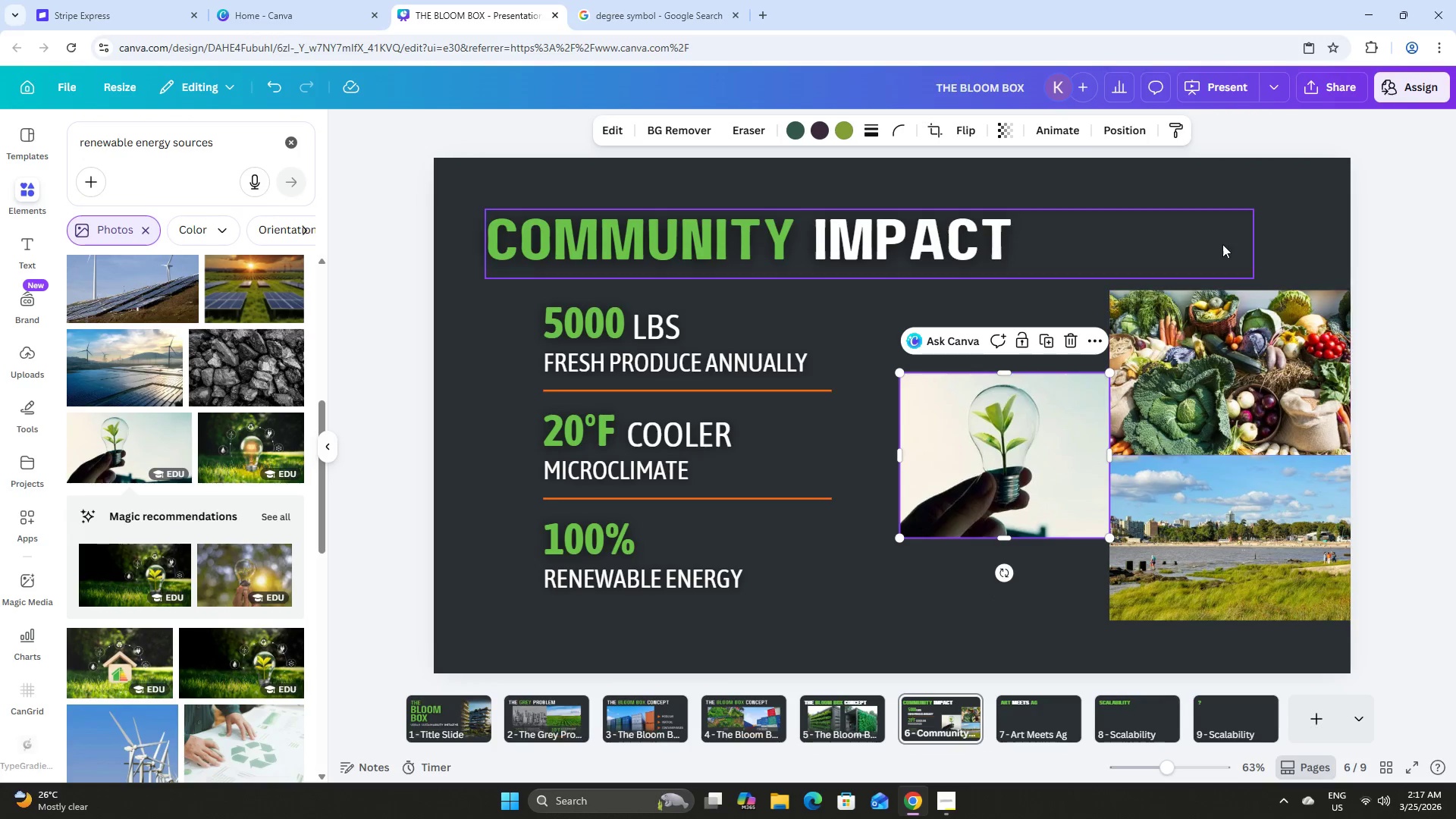 
left_click([1219, 227])
 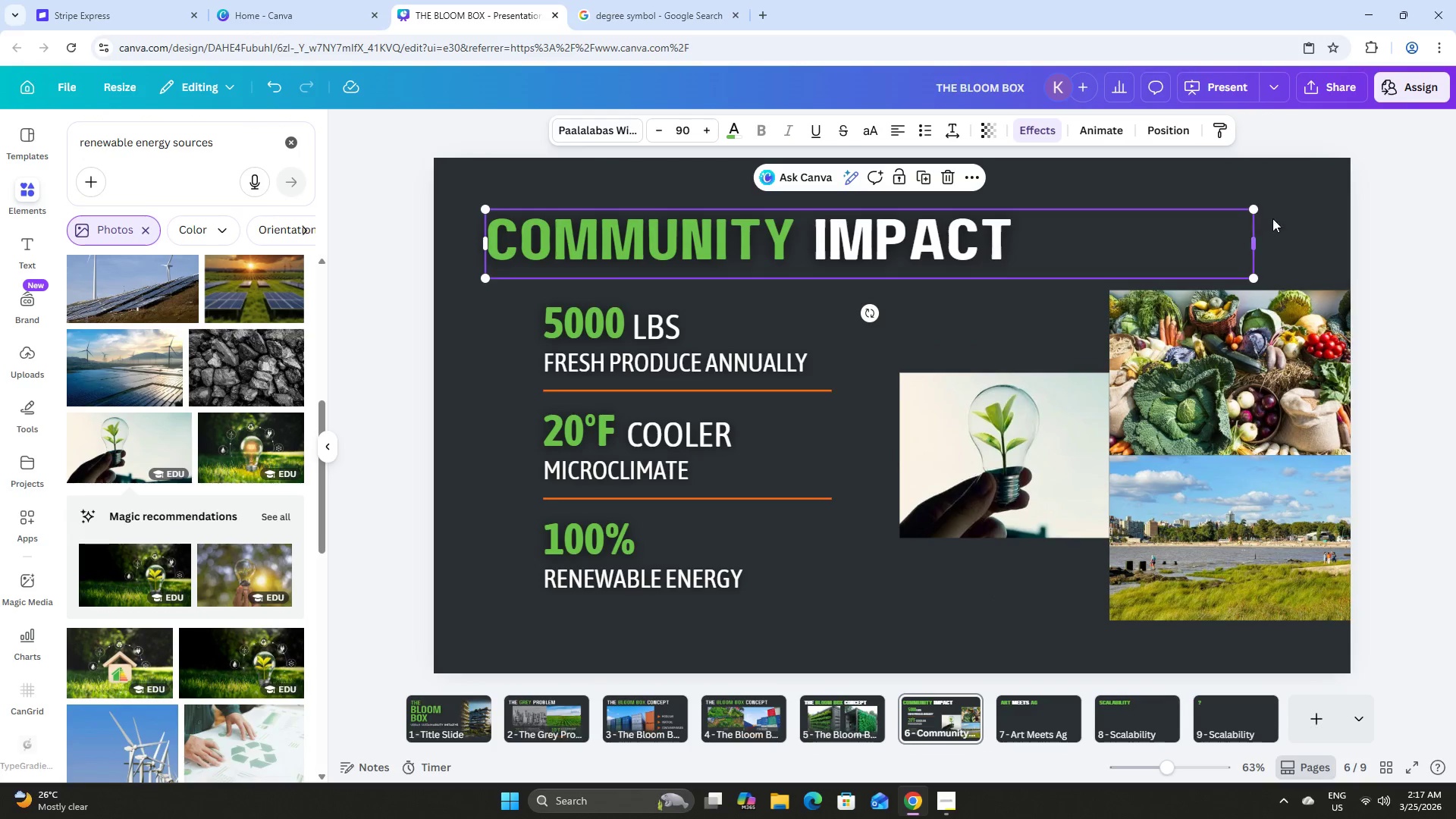 
left_click([1307, 212])
 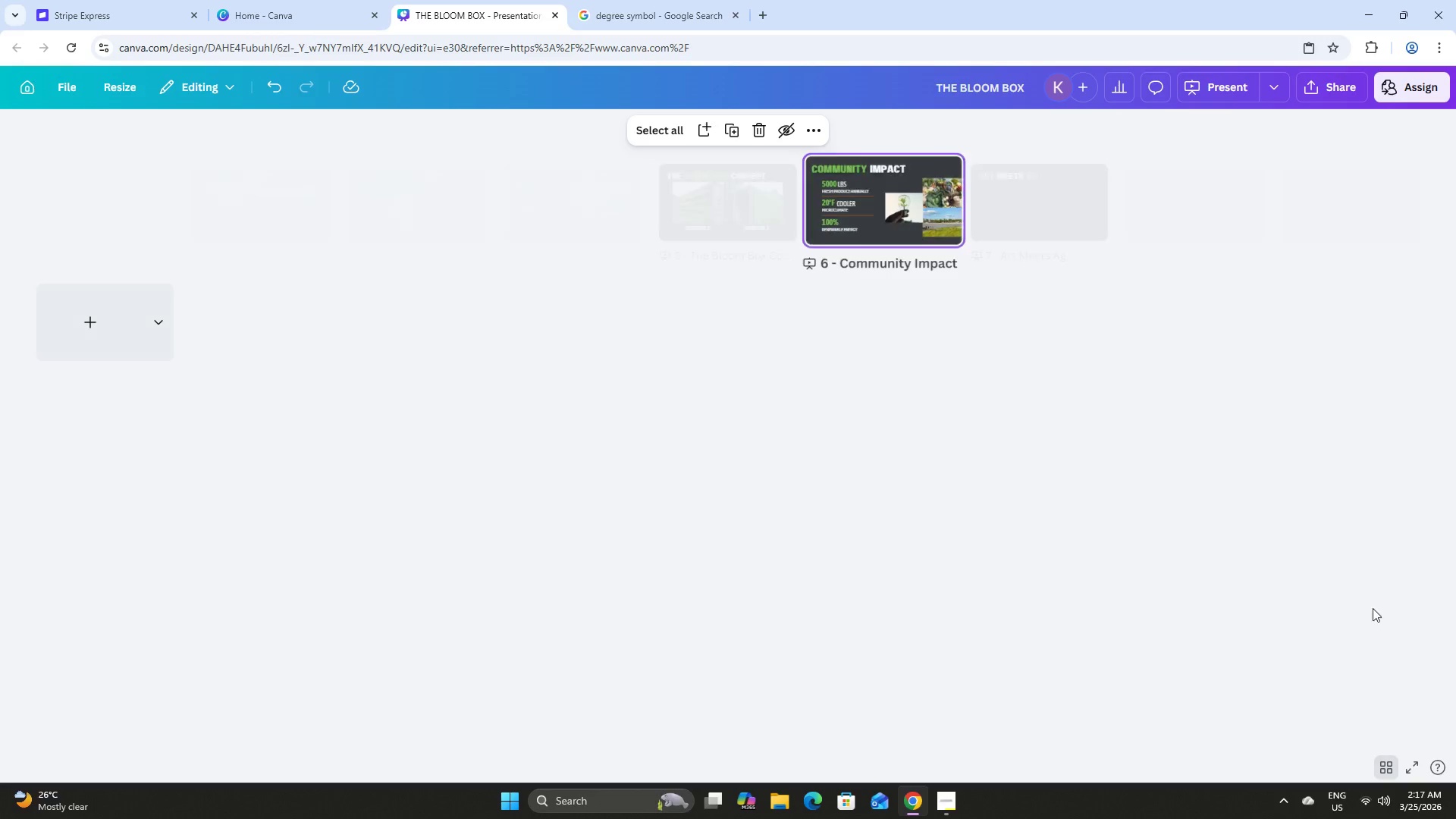 
wait(6.18)
 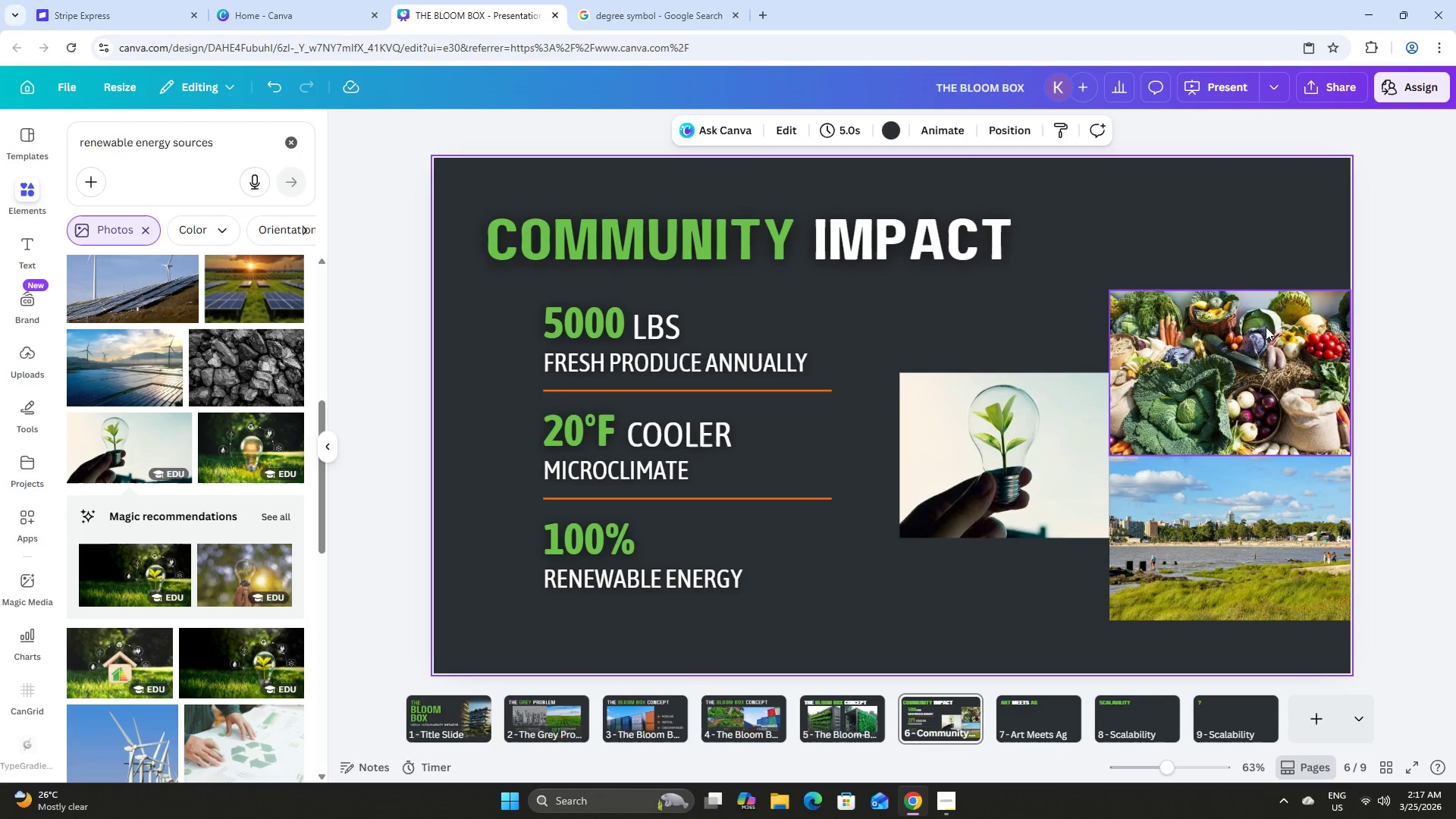 
mouse_move([436, 218])
 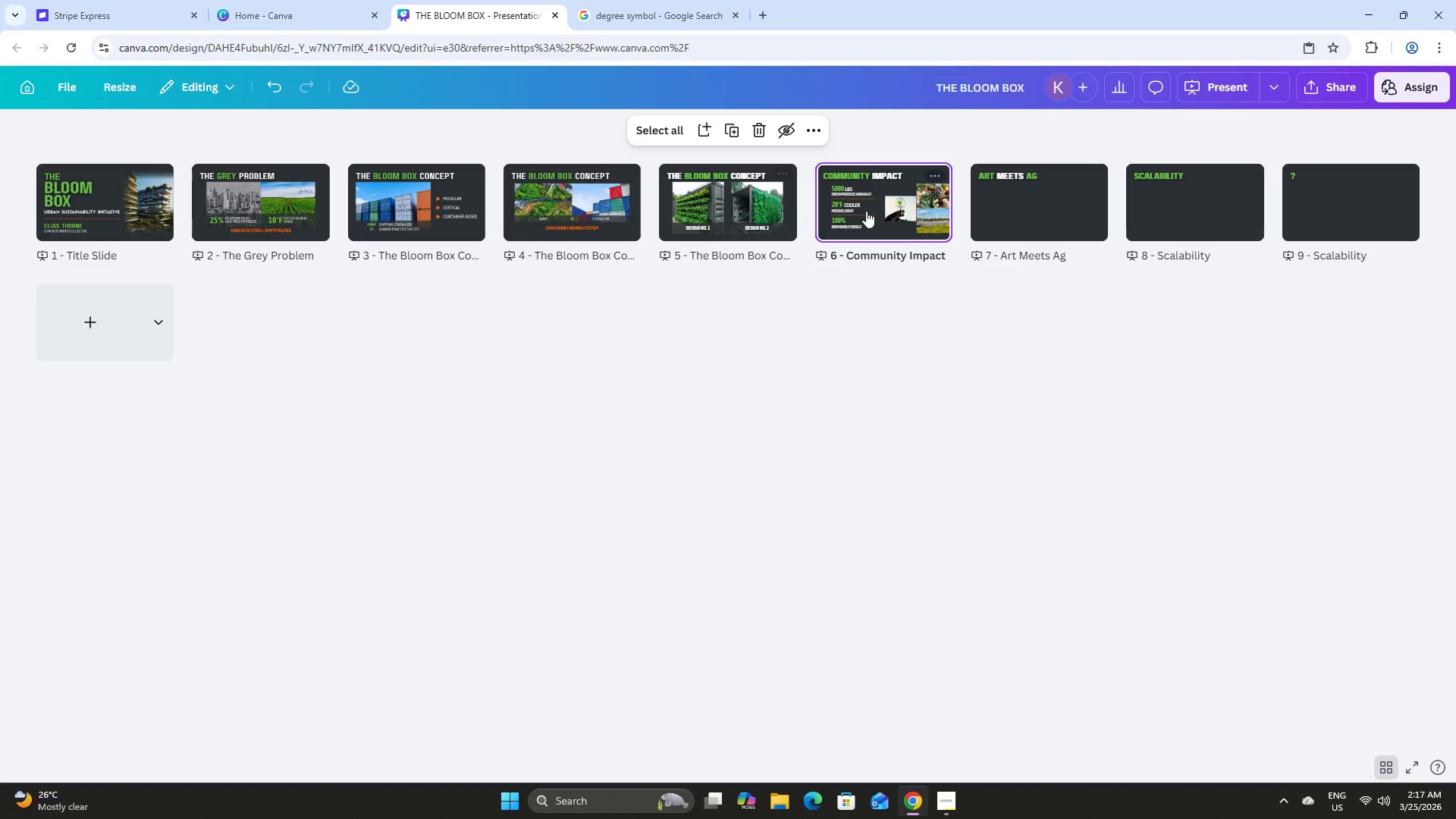 
double_click([870, 212])
 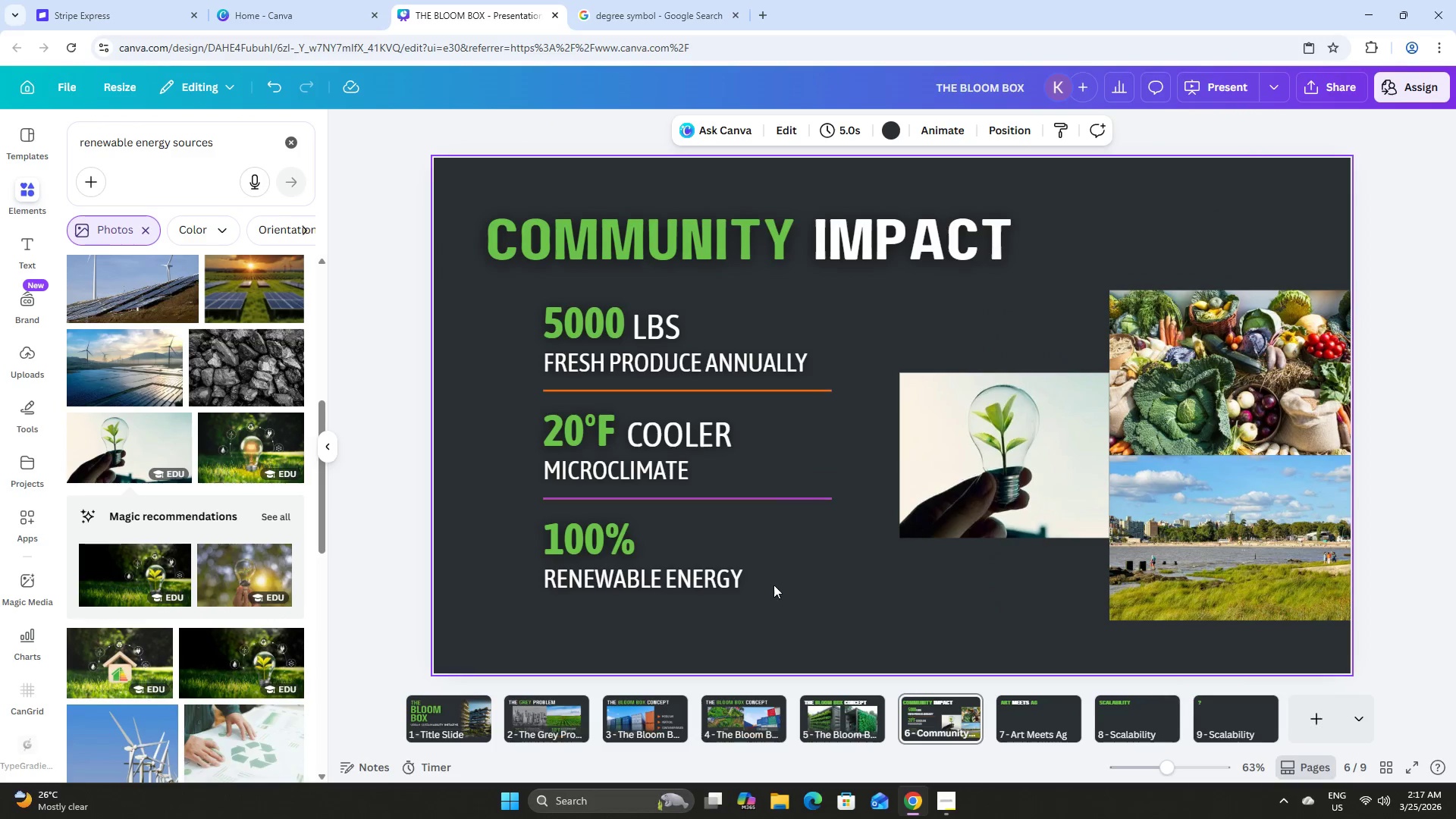 
left_click_drag(start_coordinate=[845, 591], to_coordinate=[845, 587])
 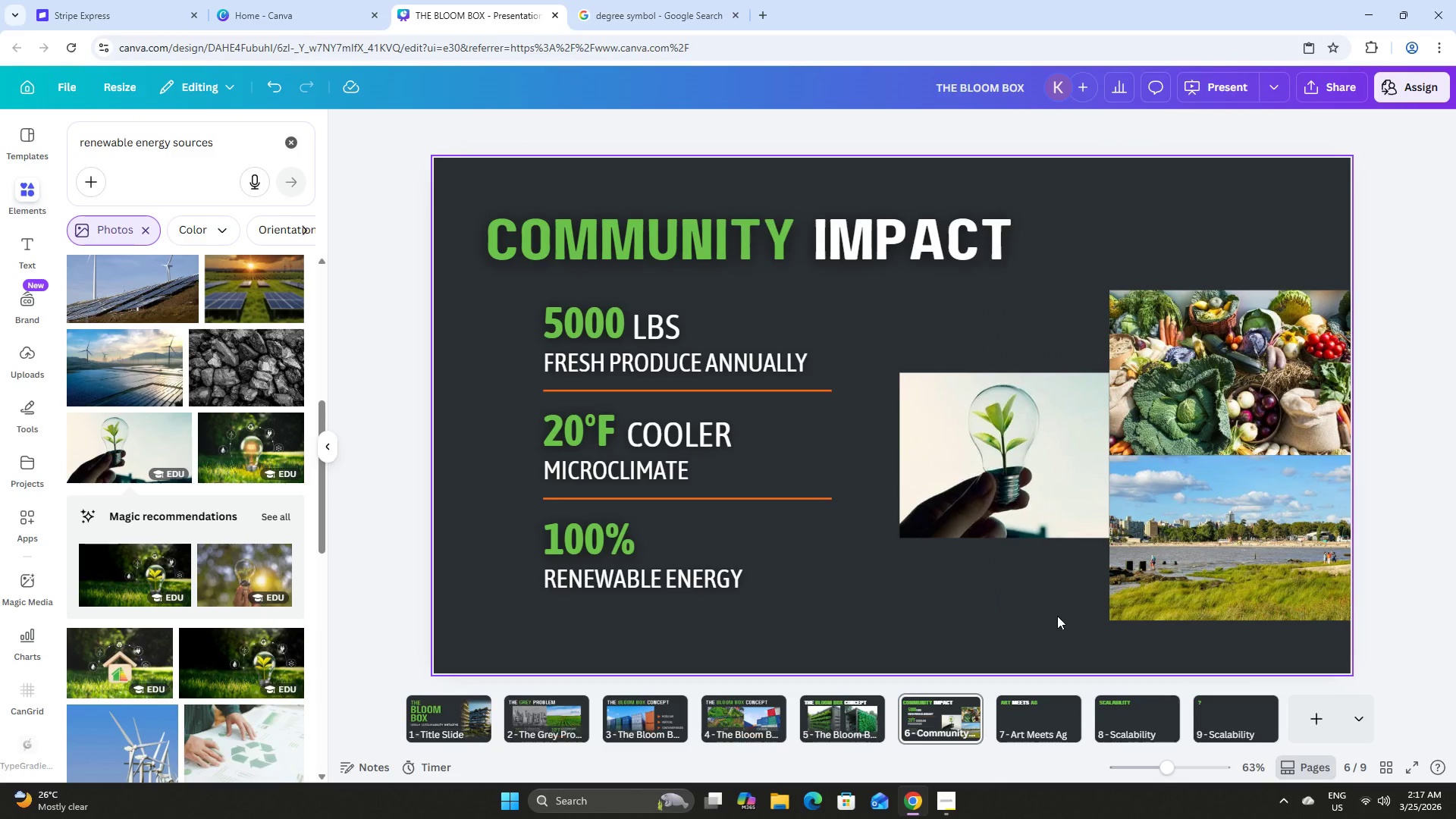 
left_click([1040, 714])
 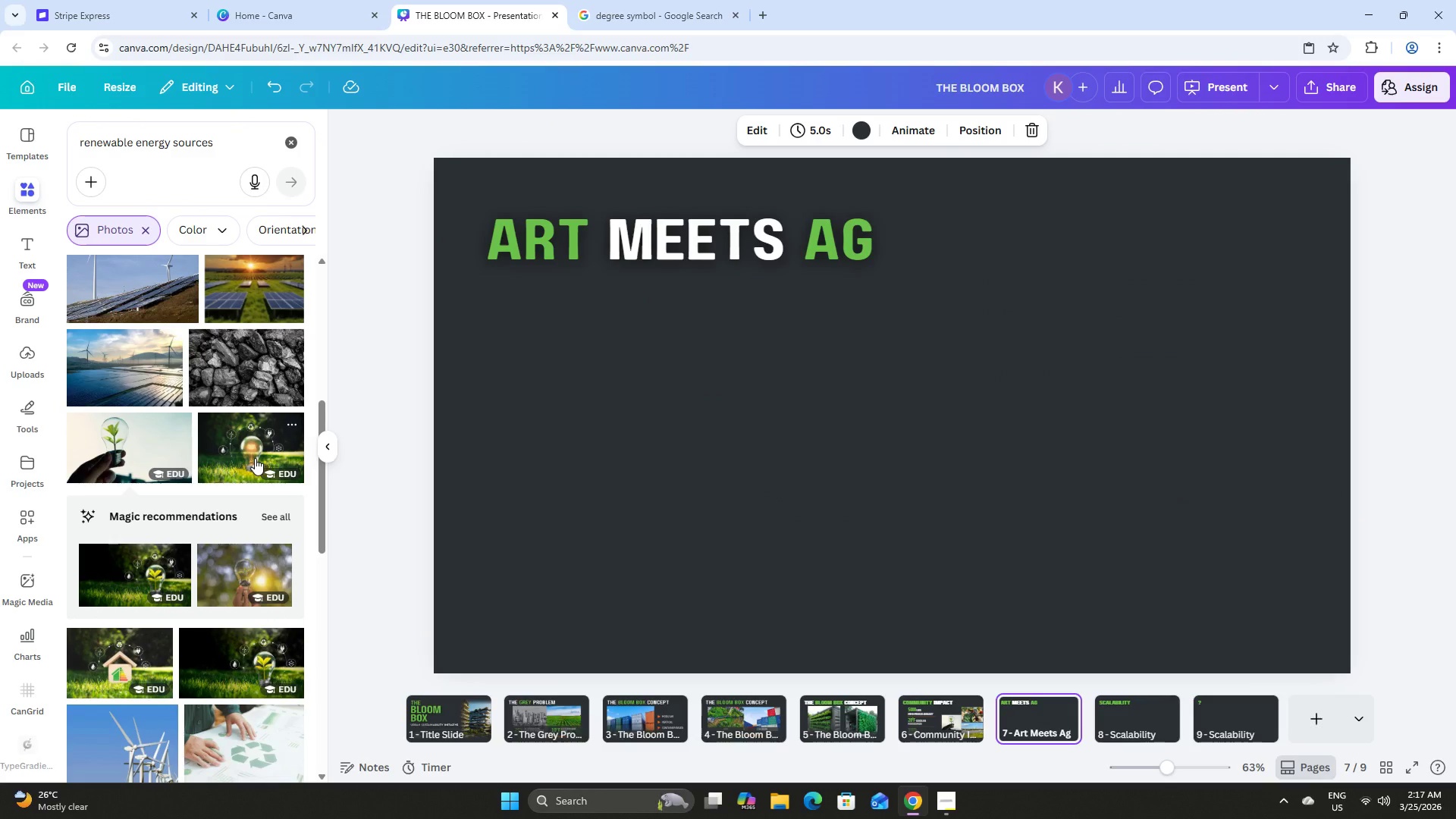 
wait(7.19)
 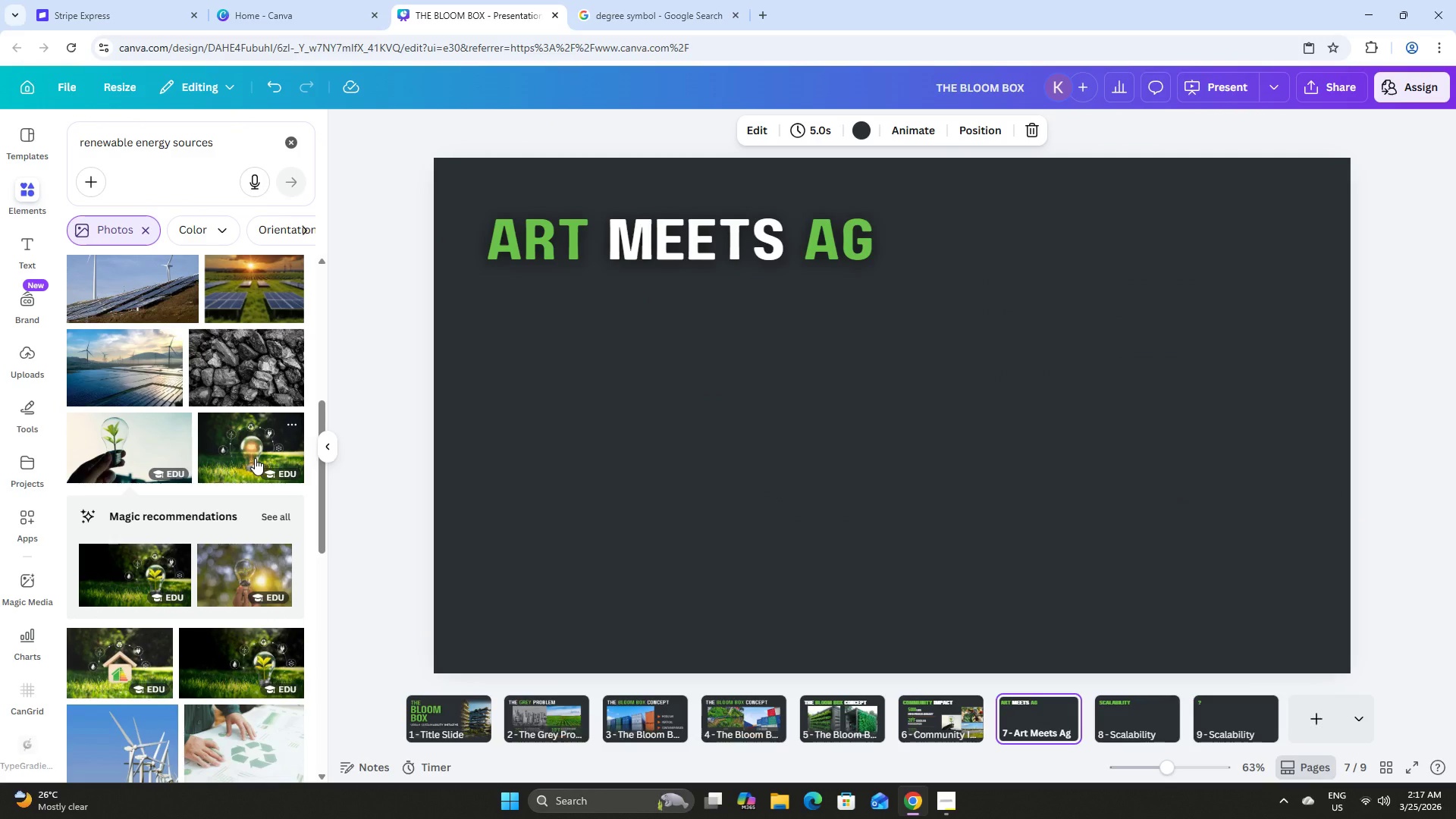 
left_click([148, 228])
 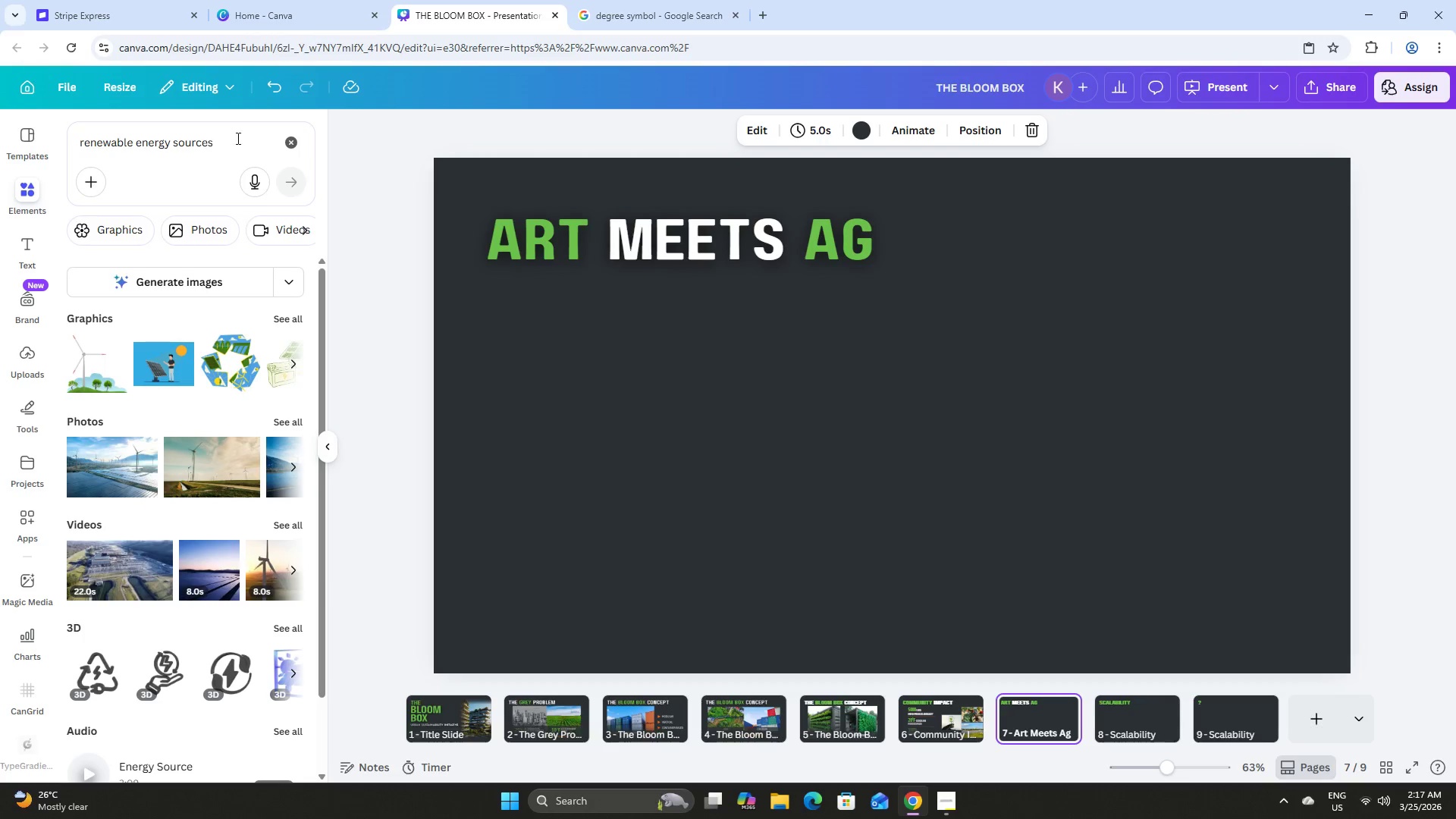 
left_click_drag(start_coordinate=[237, 140], to_coordinate=[96, 134])
 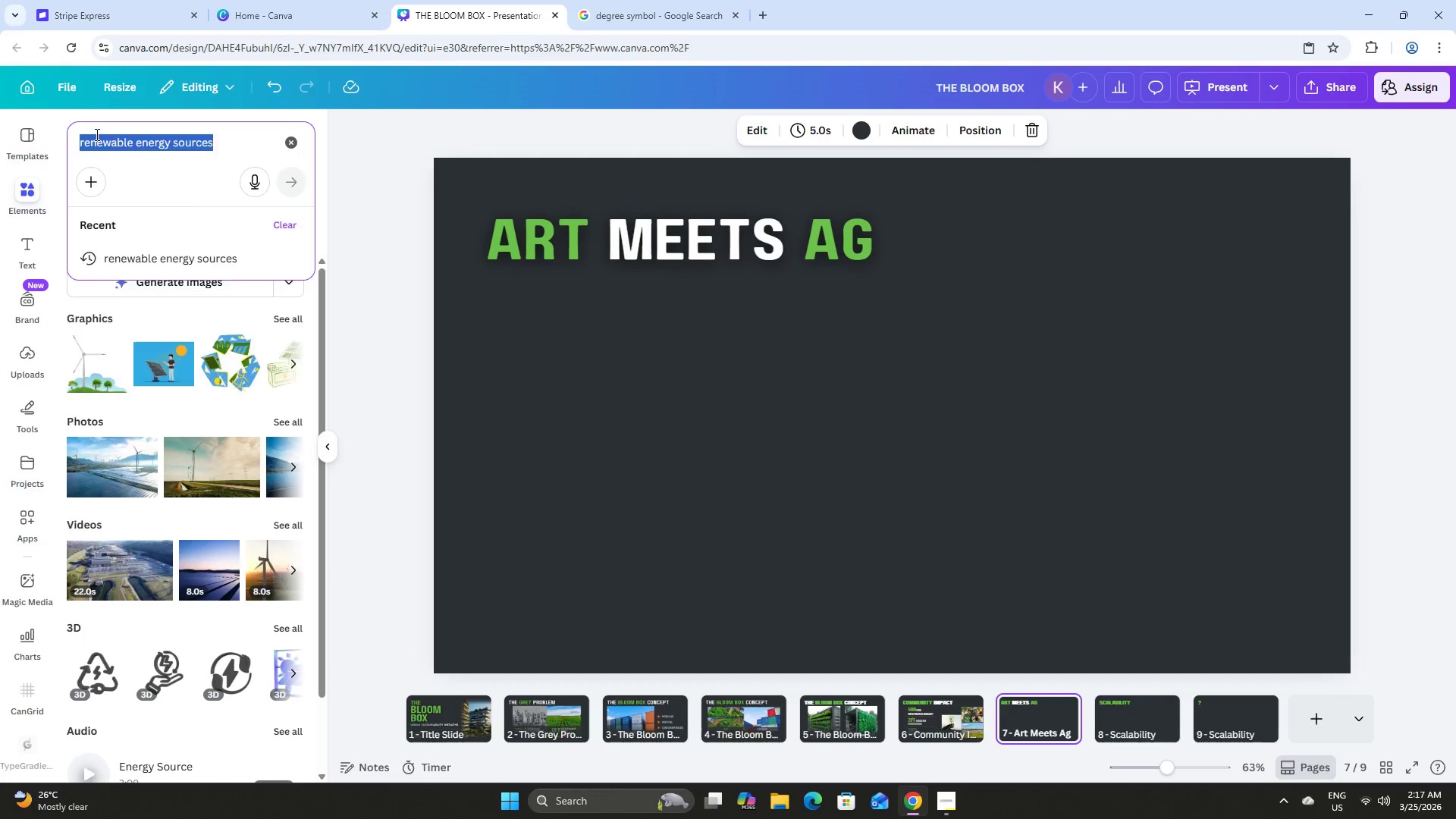 
type(shipping containersa)
key(Backspace)
type( with murals)
 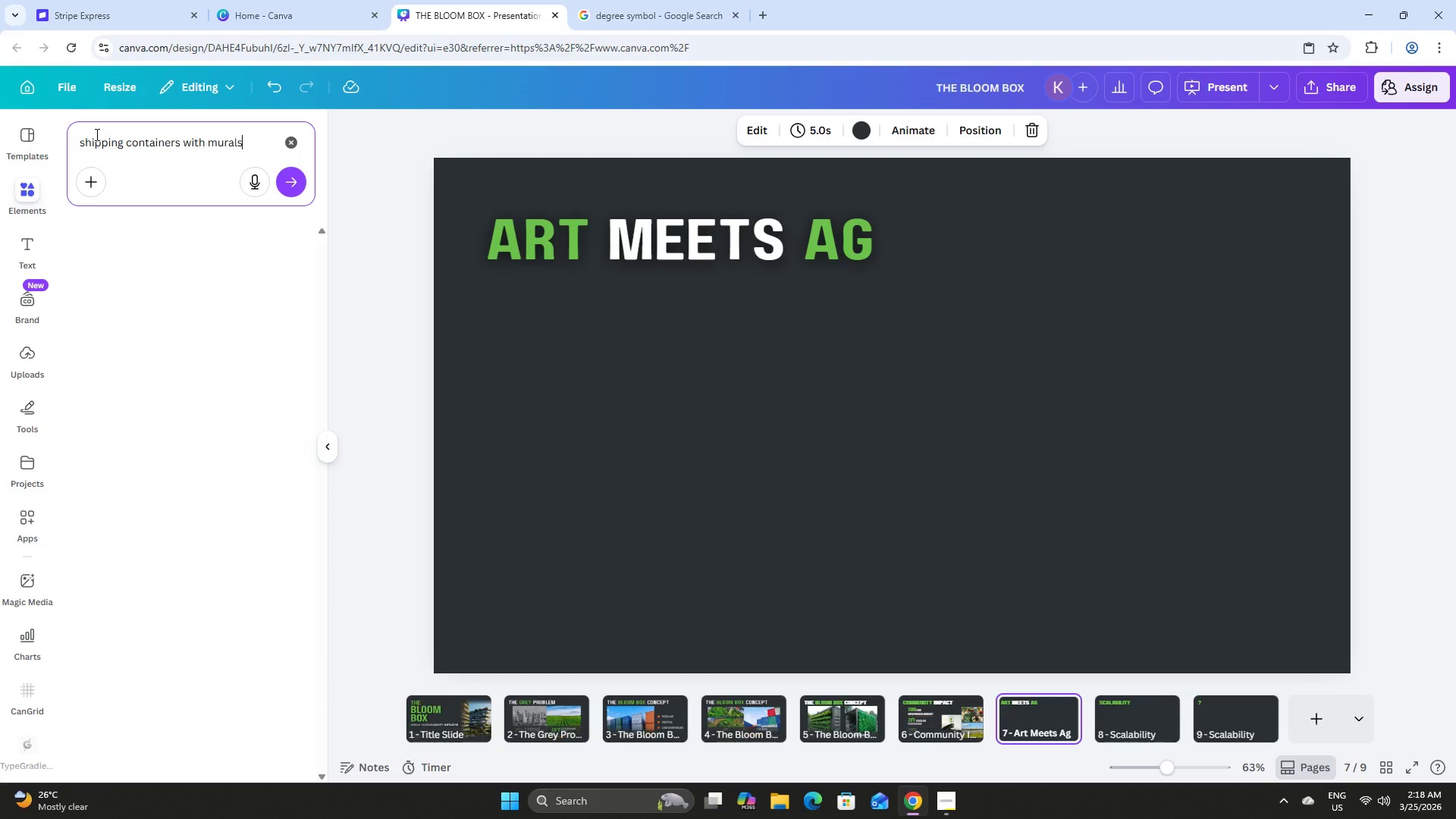 
key(Enter)